 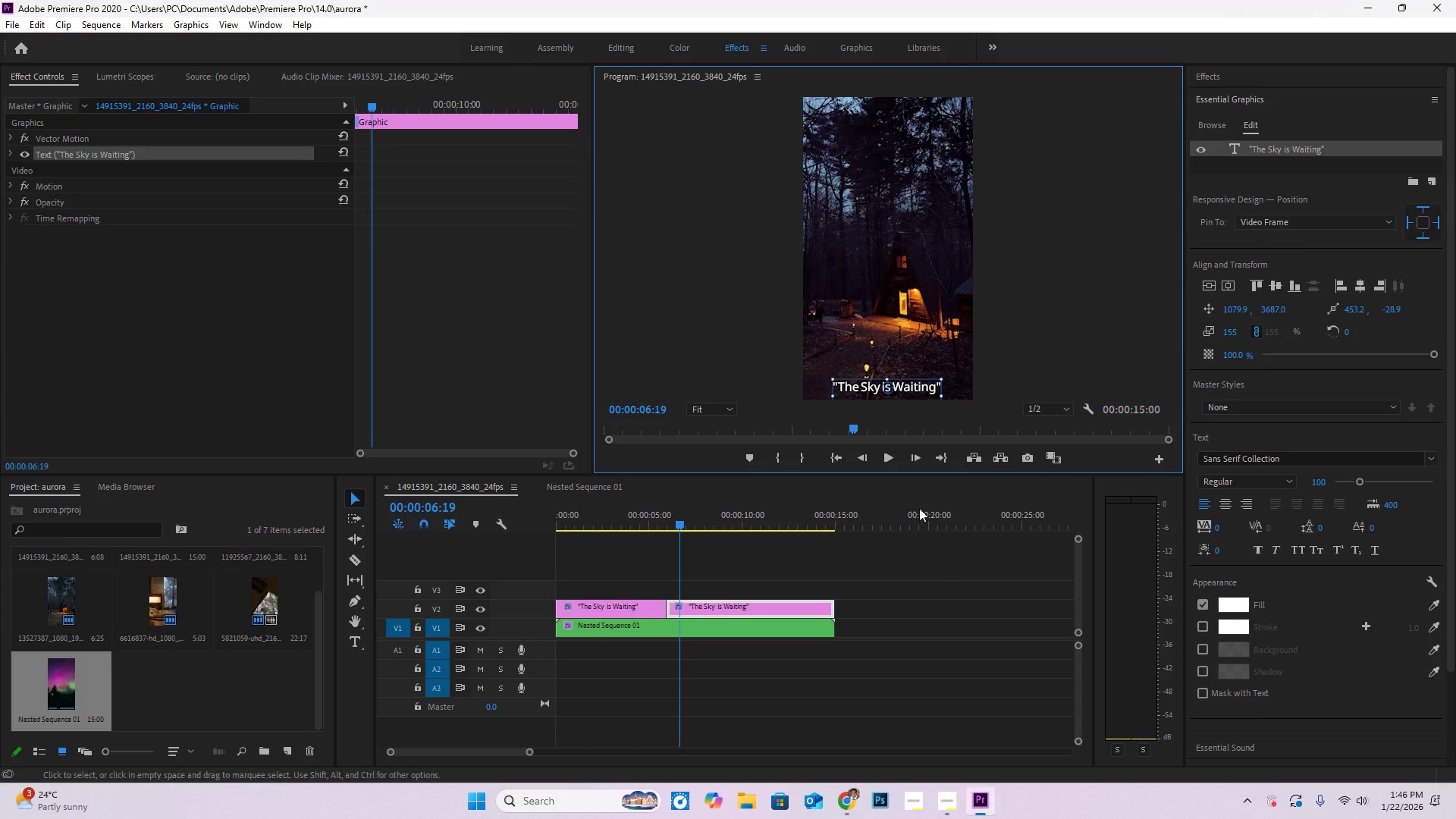 
key(T)
 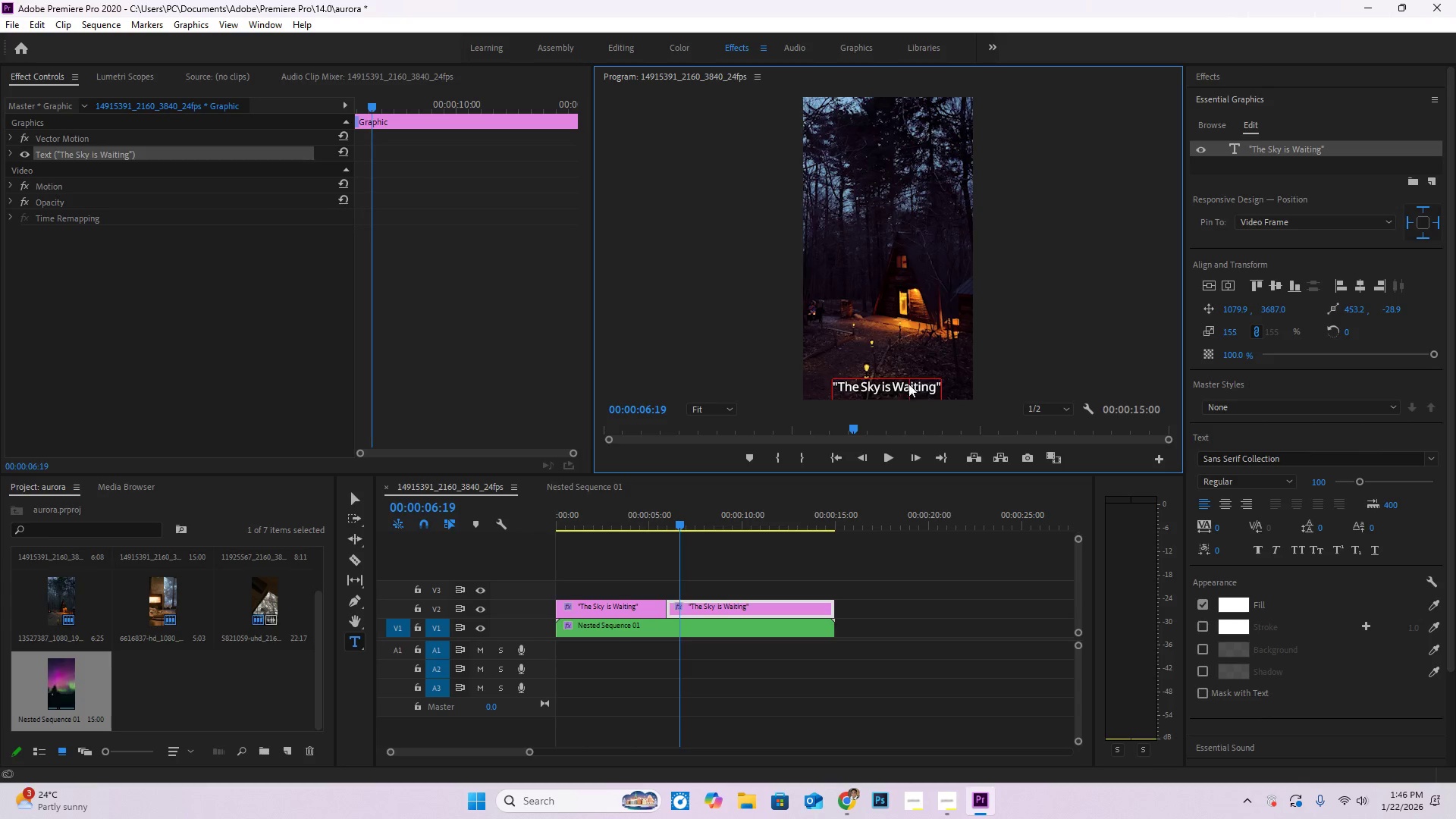 
key(Control+ControlLeft)
 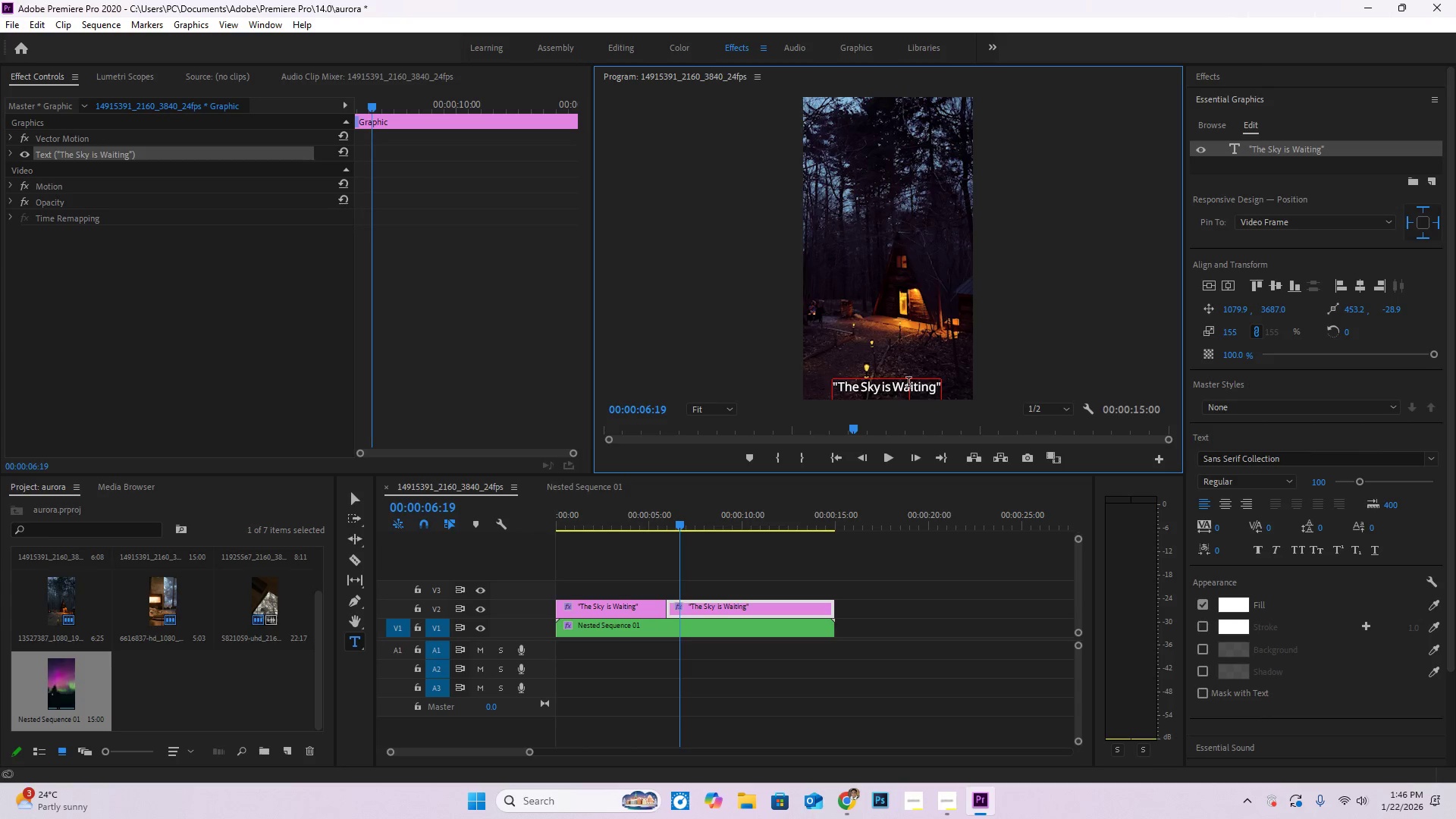 
key(Control+A)
 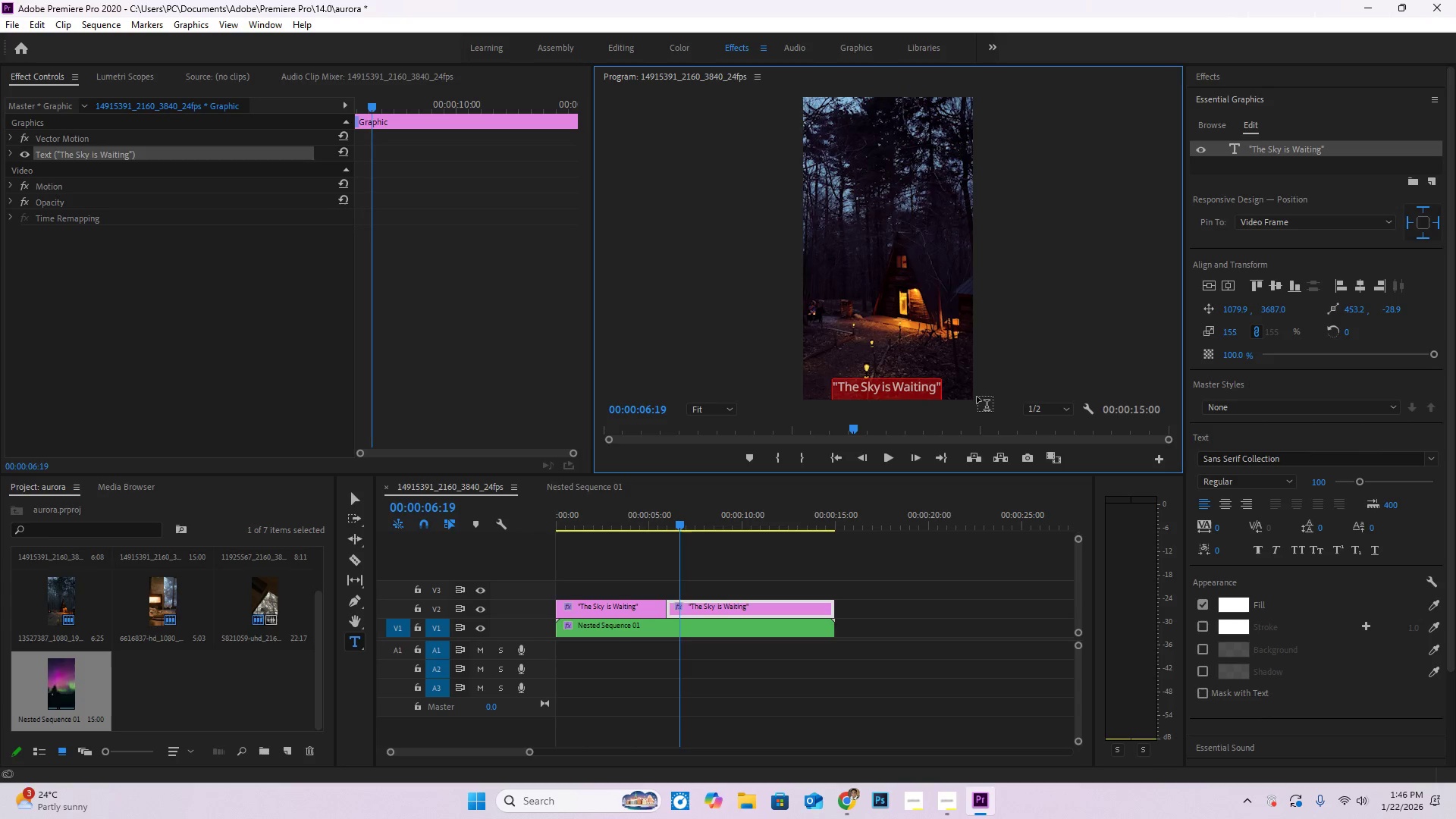 
key(Control+V)
 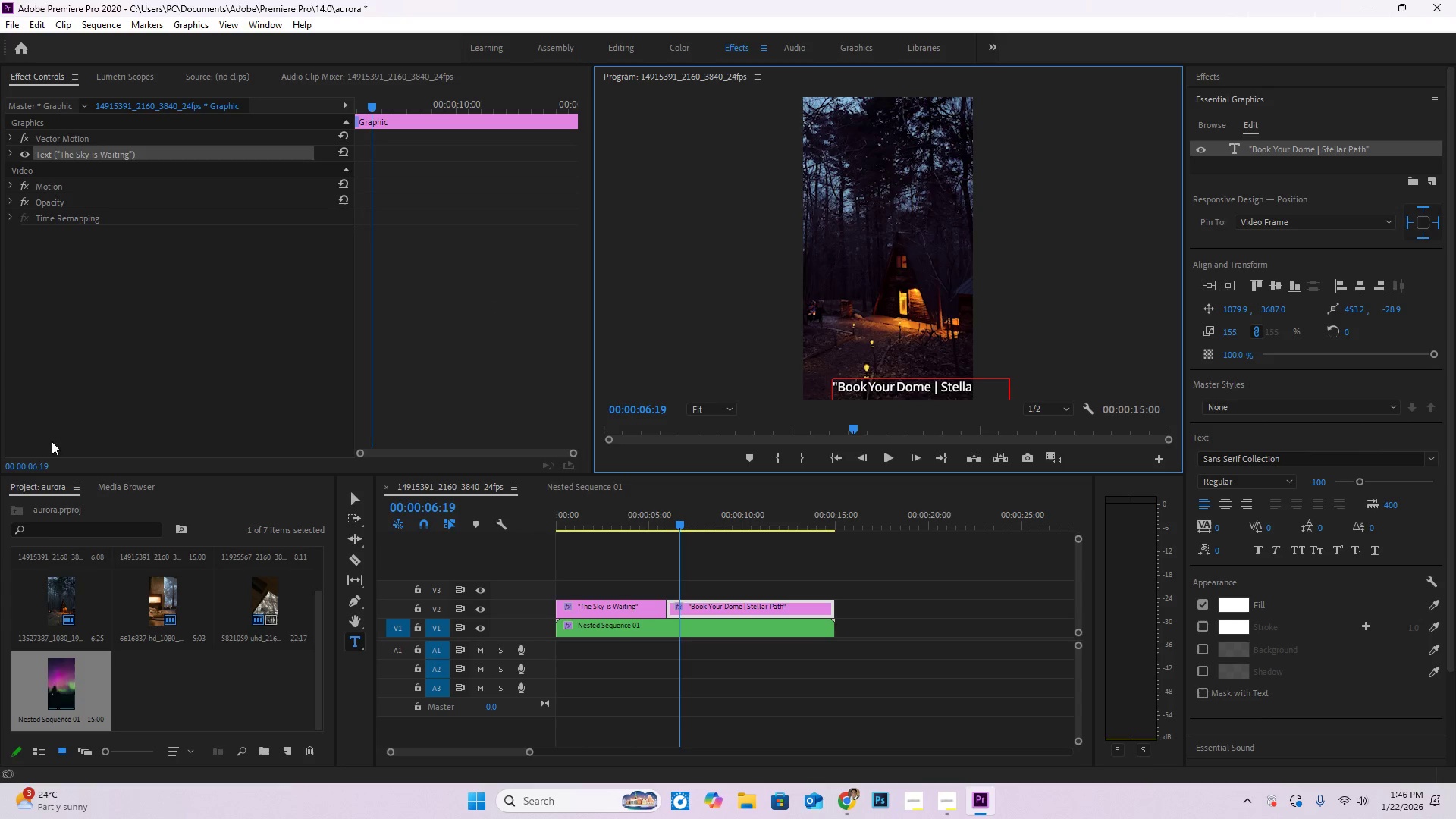 
left_click([350, 504])
 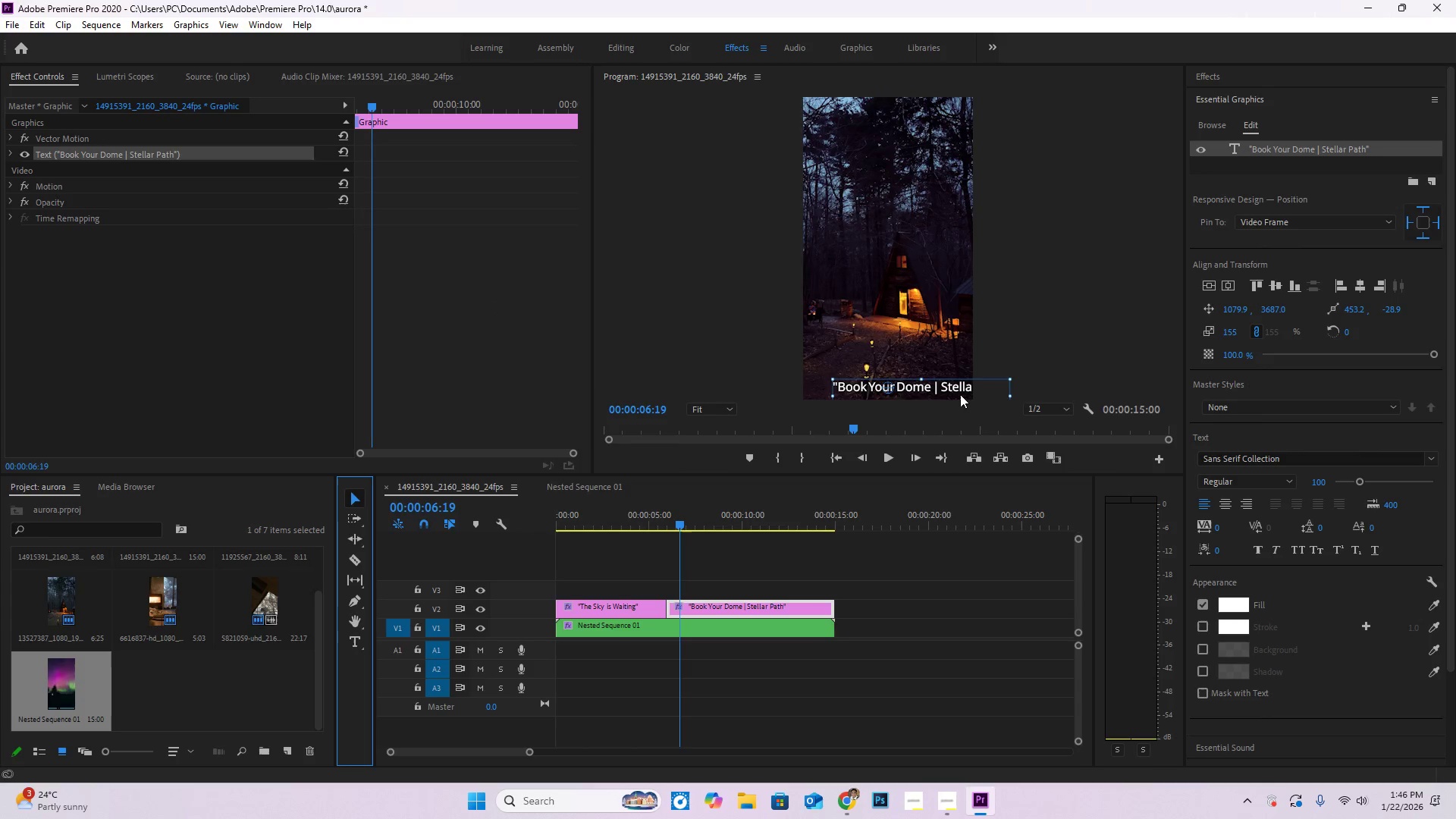 
left_click_drag(start_coordinate=[949, 388], to_coordinate=[919, 394])
 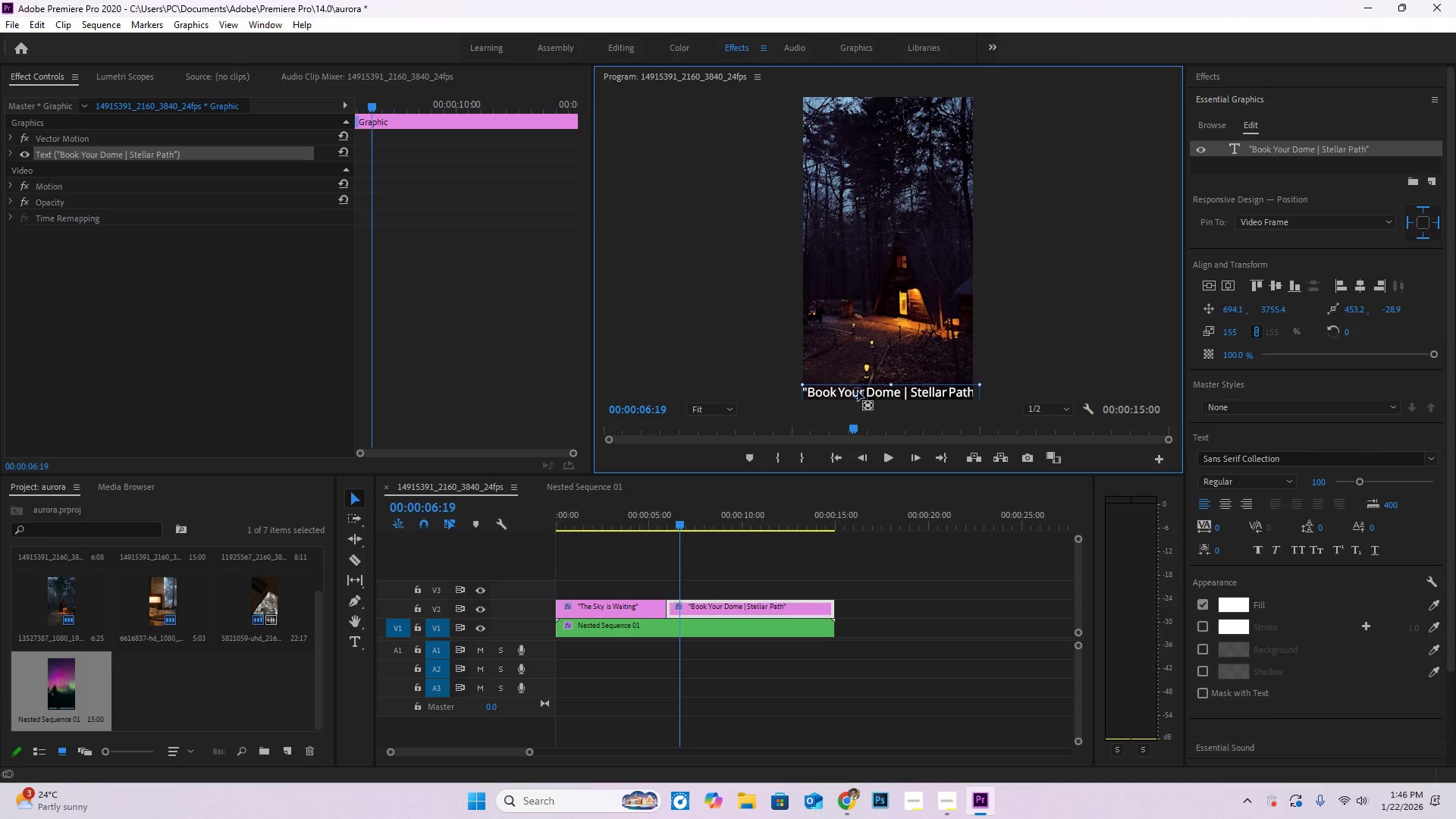 
left_click_drag(start_coordinate=[858, 391], to_coordinate=[880, 392])
 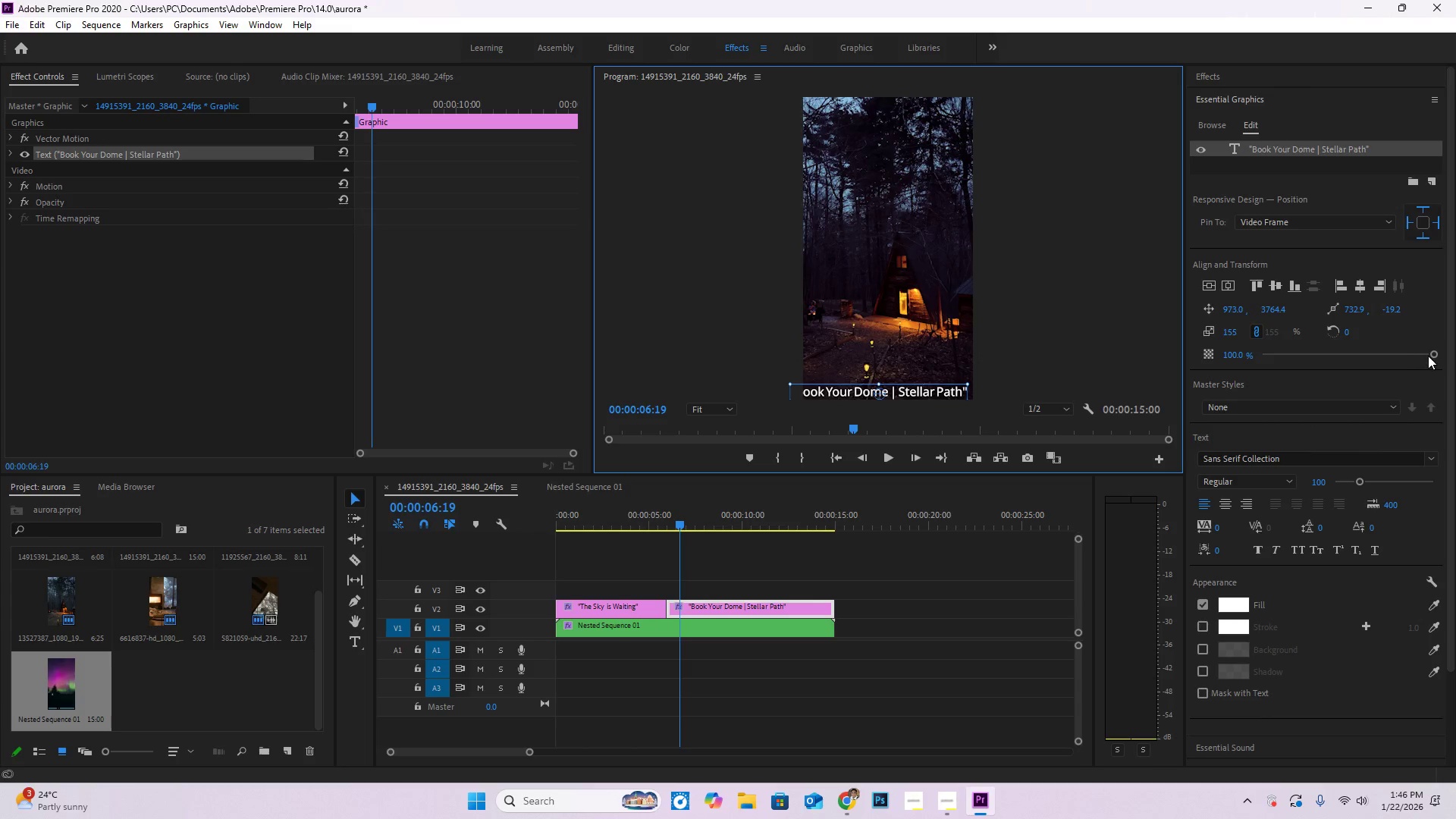 
left_click_drag(start_coordinate=[1430, 356], to_coordinate=[1448, 365])
 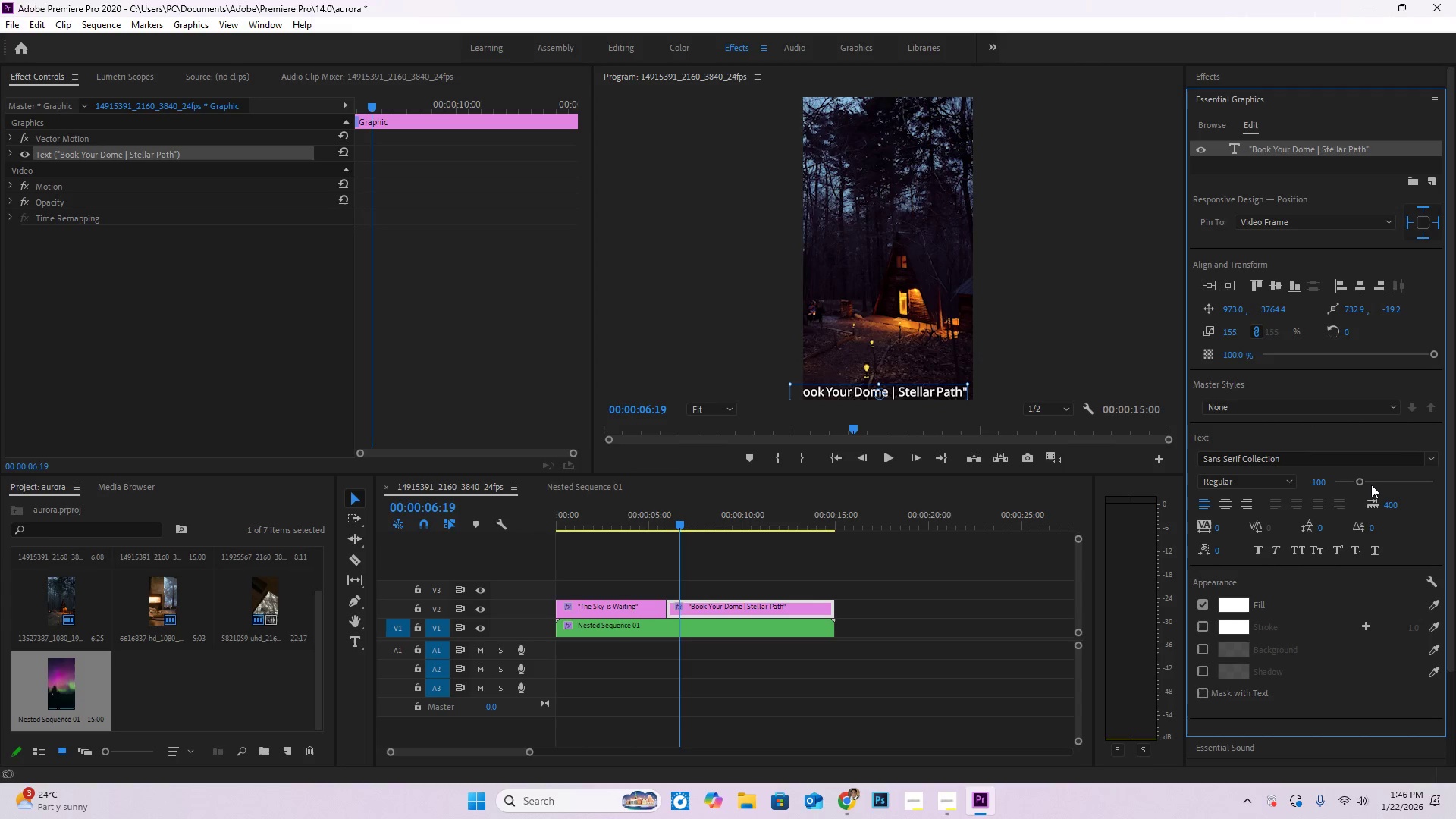 
left_click_drag(start_coordinate=[1360, 484], to_coordinate=[1349, 484])
 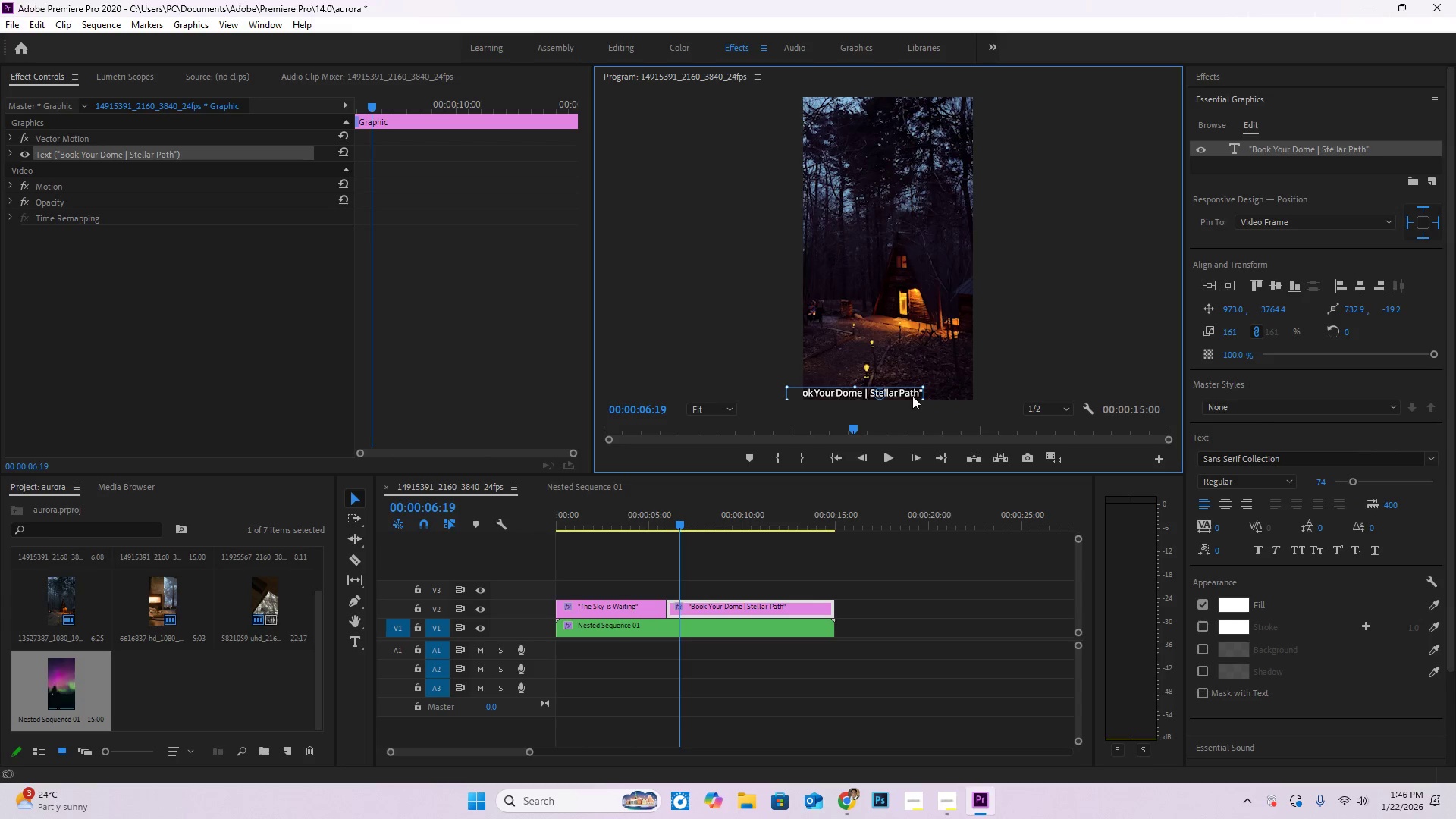 
left_click_drag(start_coordinate=[912, 396], to_coordinate=[945, 394])
 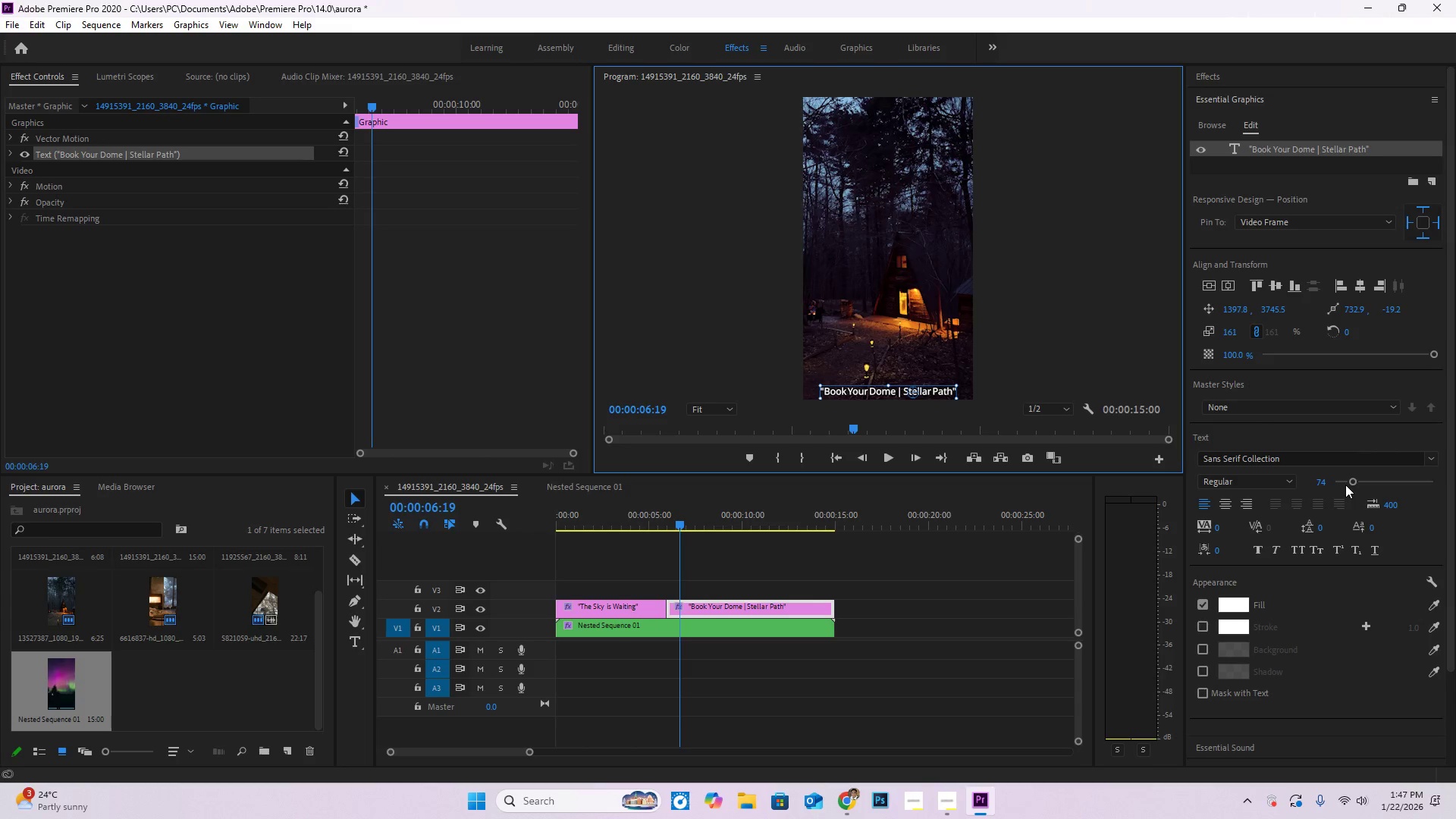 
left_click_drag(start_coordinate=[1352, 485], to_coordinate=[1356, 485])
 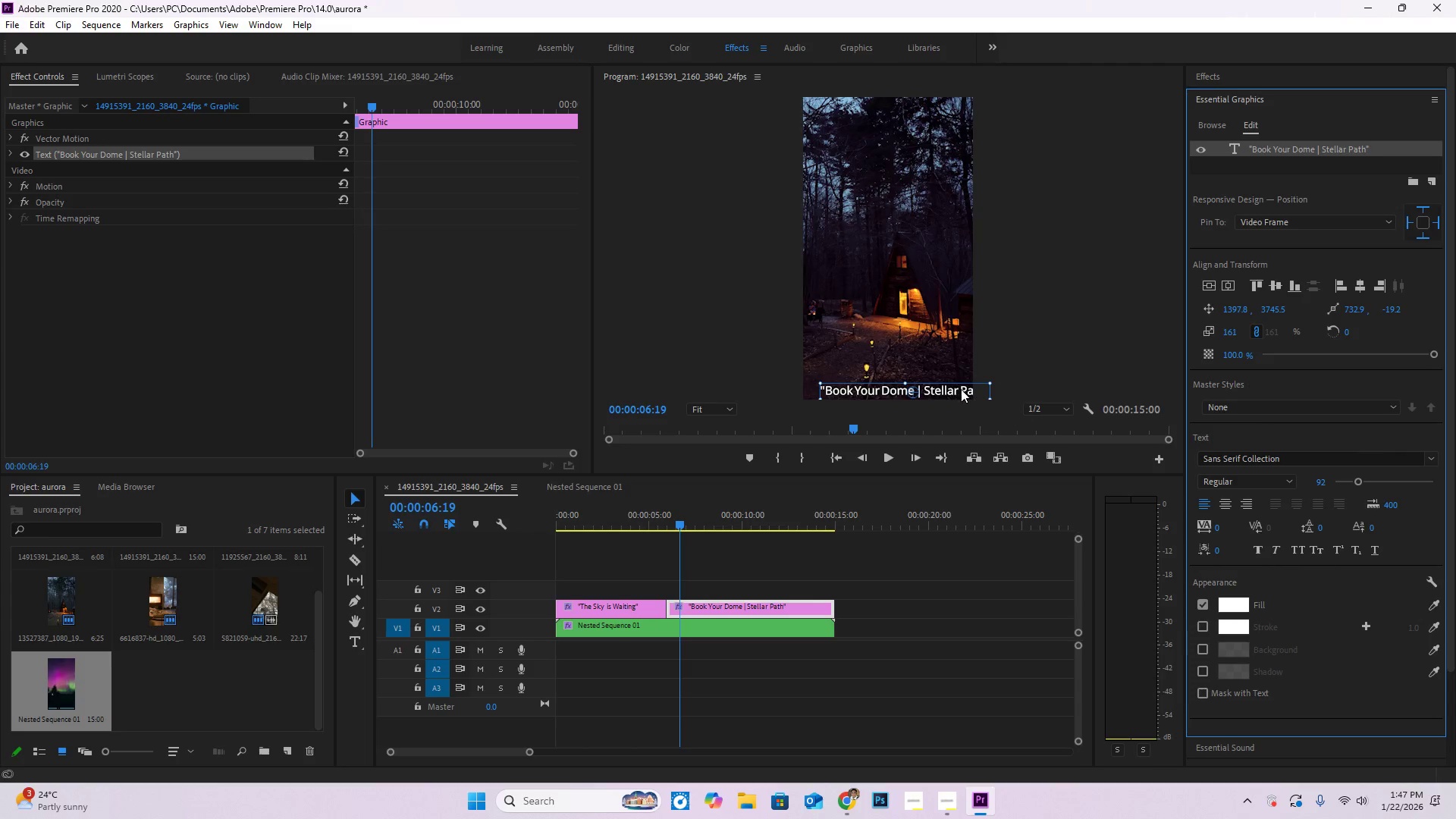 
left_click_drag(start_coordinate=[961, 389], to_coordinate=[946, 389])
 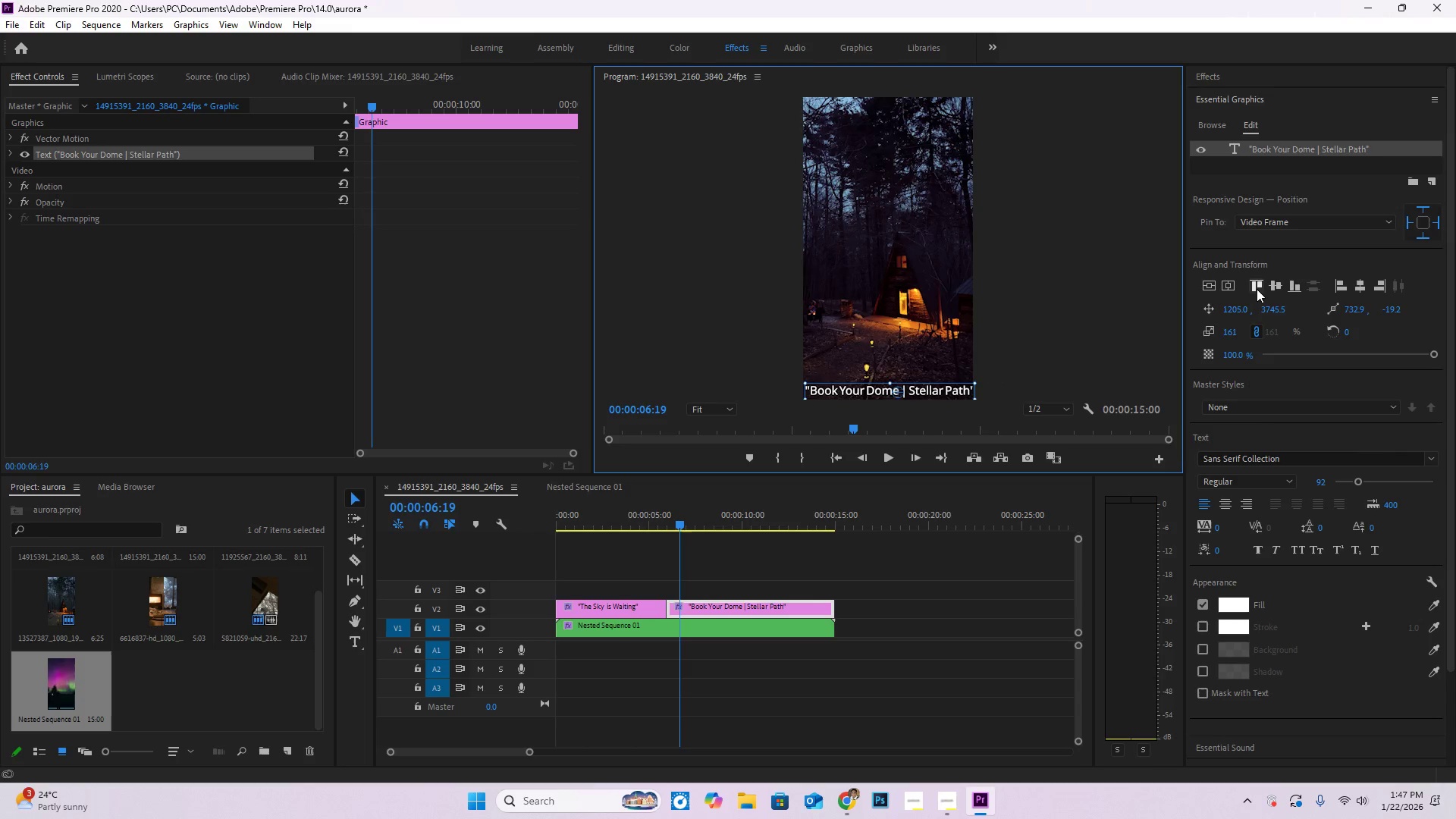 
left_click([1257, 289])
 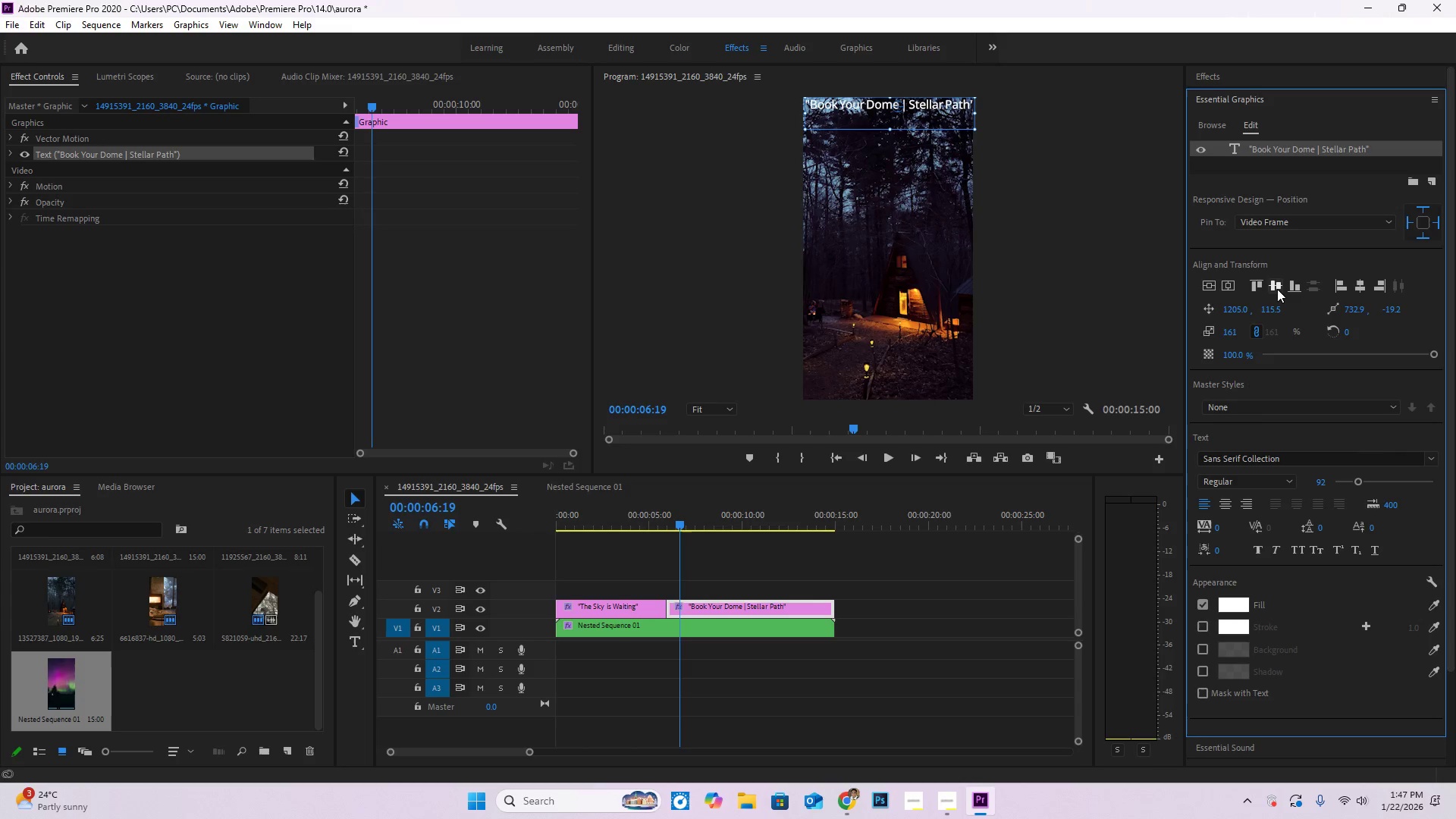 
left_click([1292, 291])
 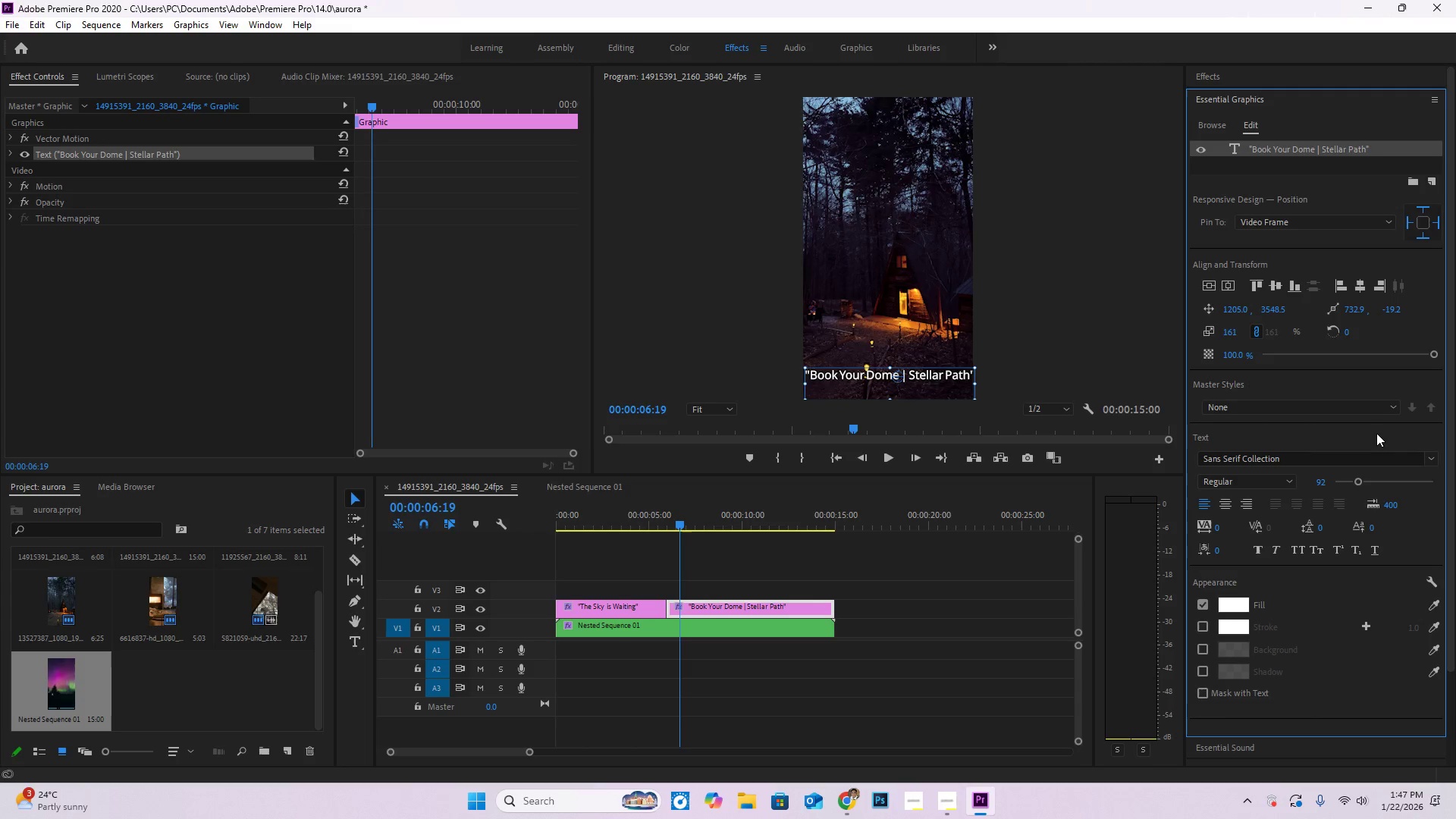 
left_click_drag(start_coordinate=[1357, 482], to_coordinate=[1352, 480])
 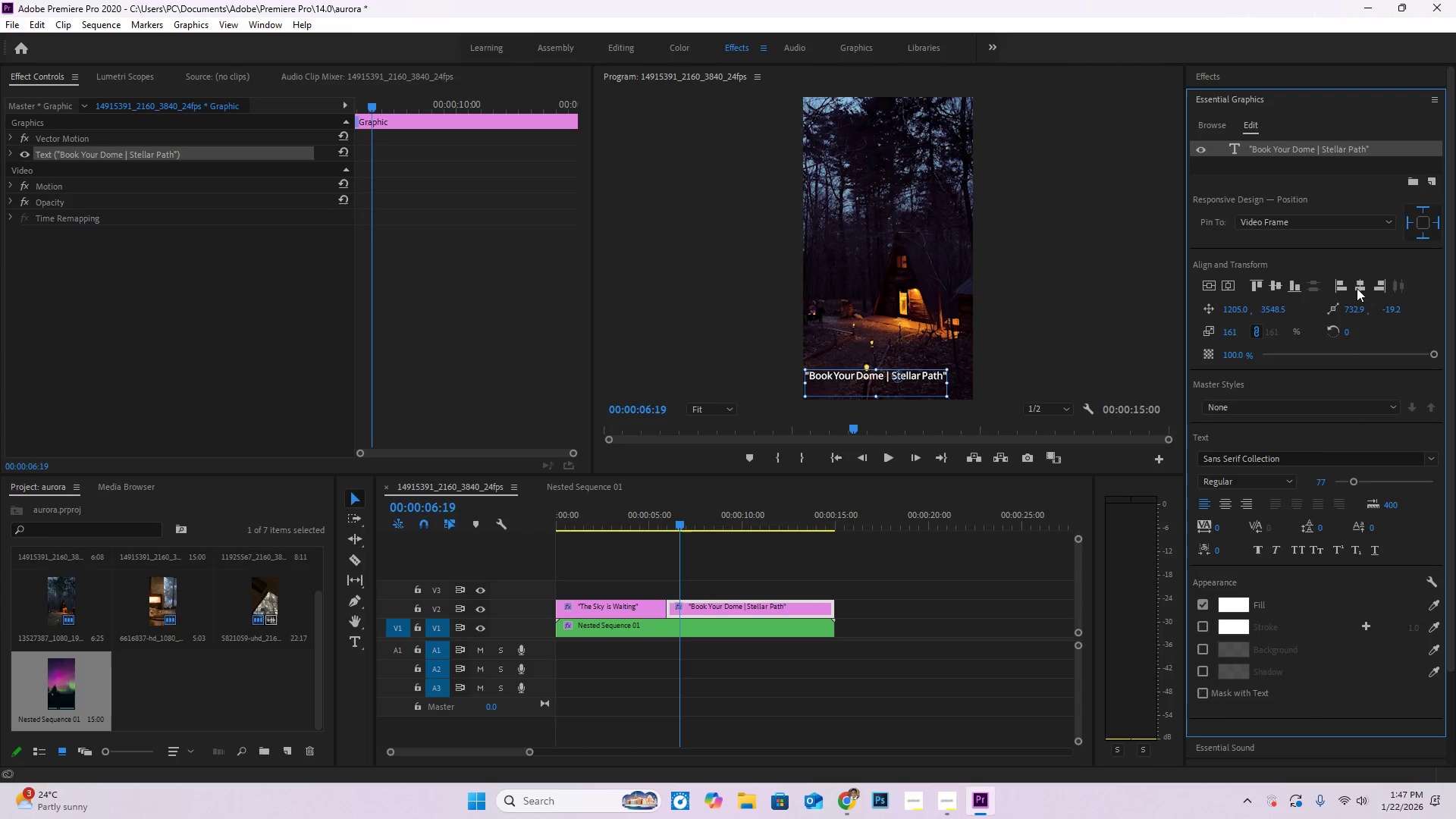 
left_click([1357, 287])
 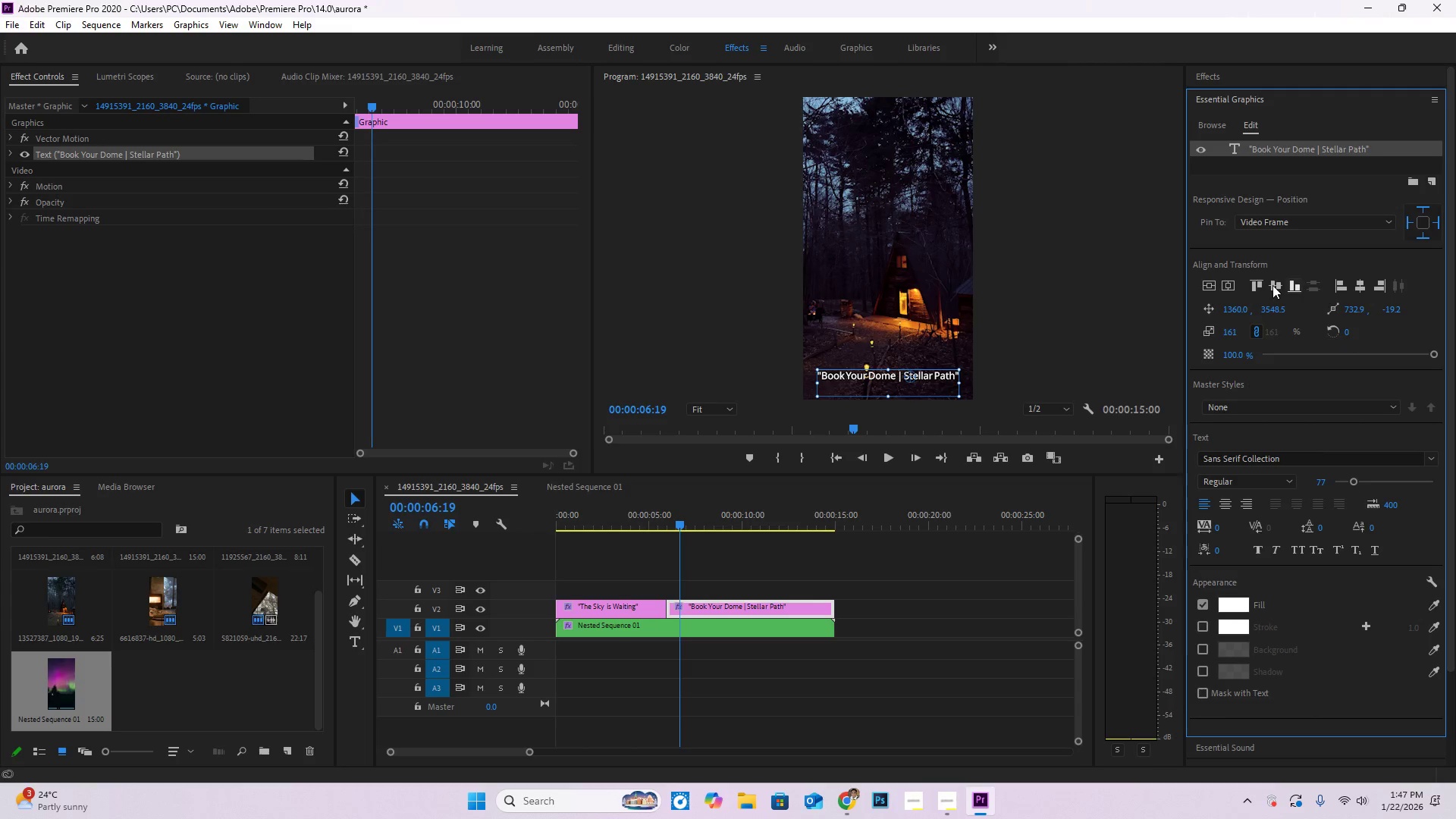 
left_click([1297, 287])
 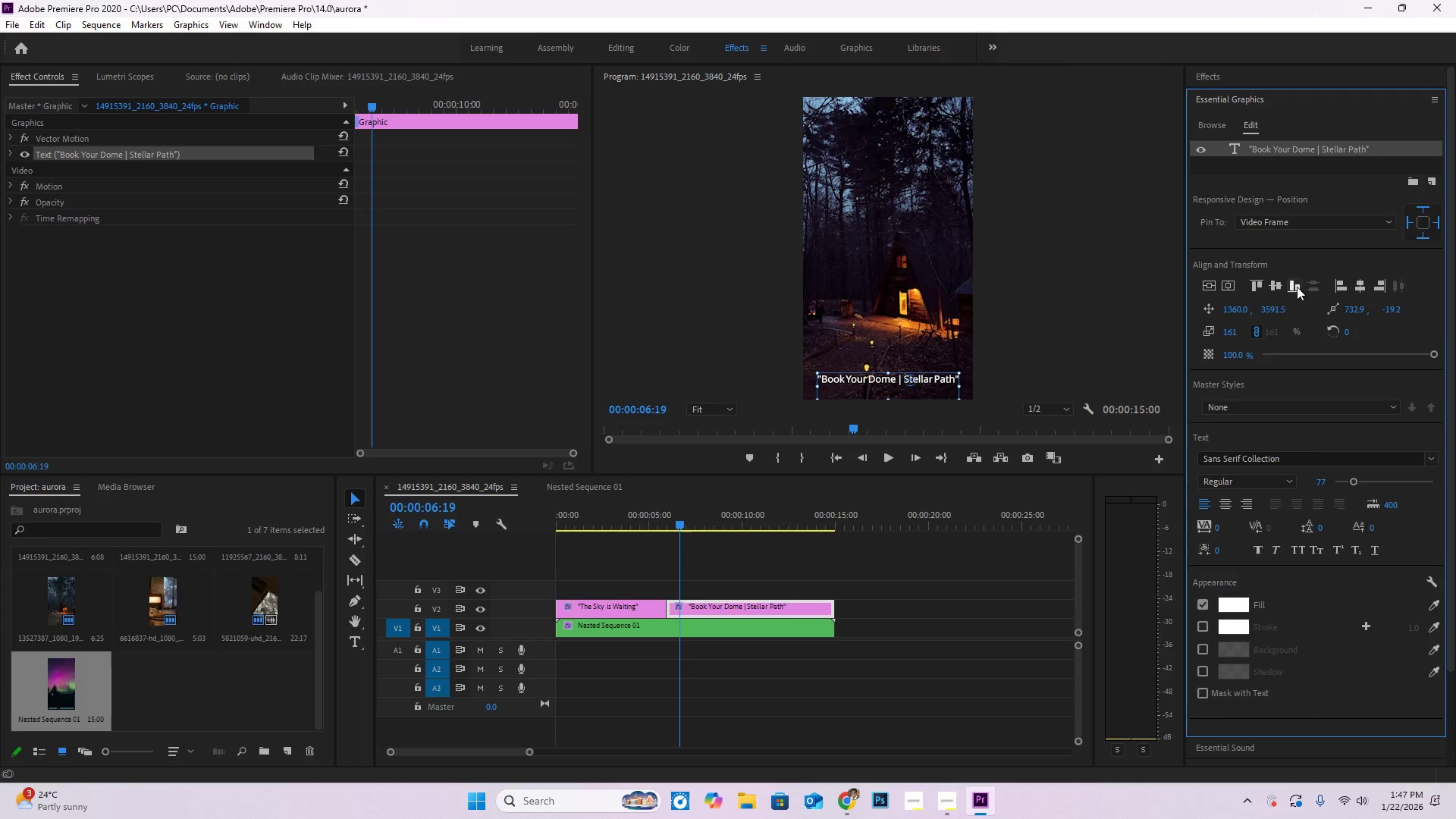 
double_click([1297, 287])
 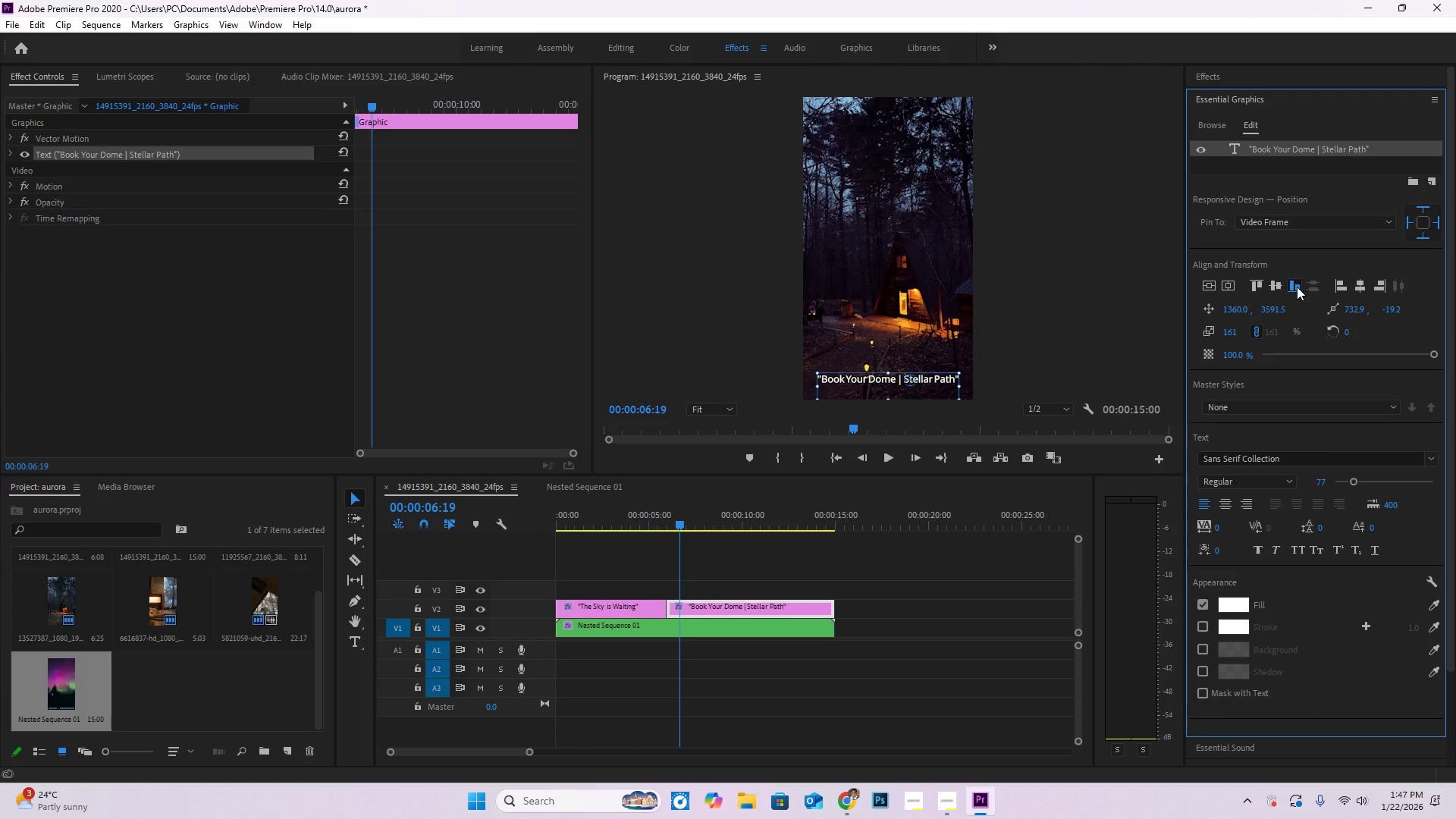 
triple_click([1297, 287])
 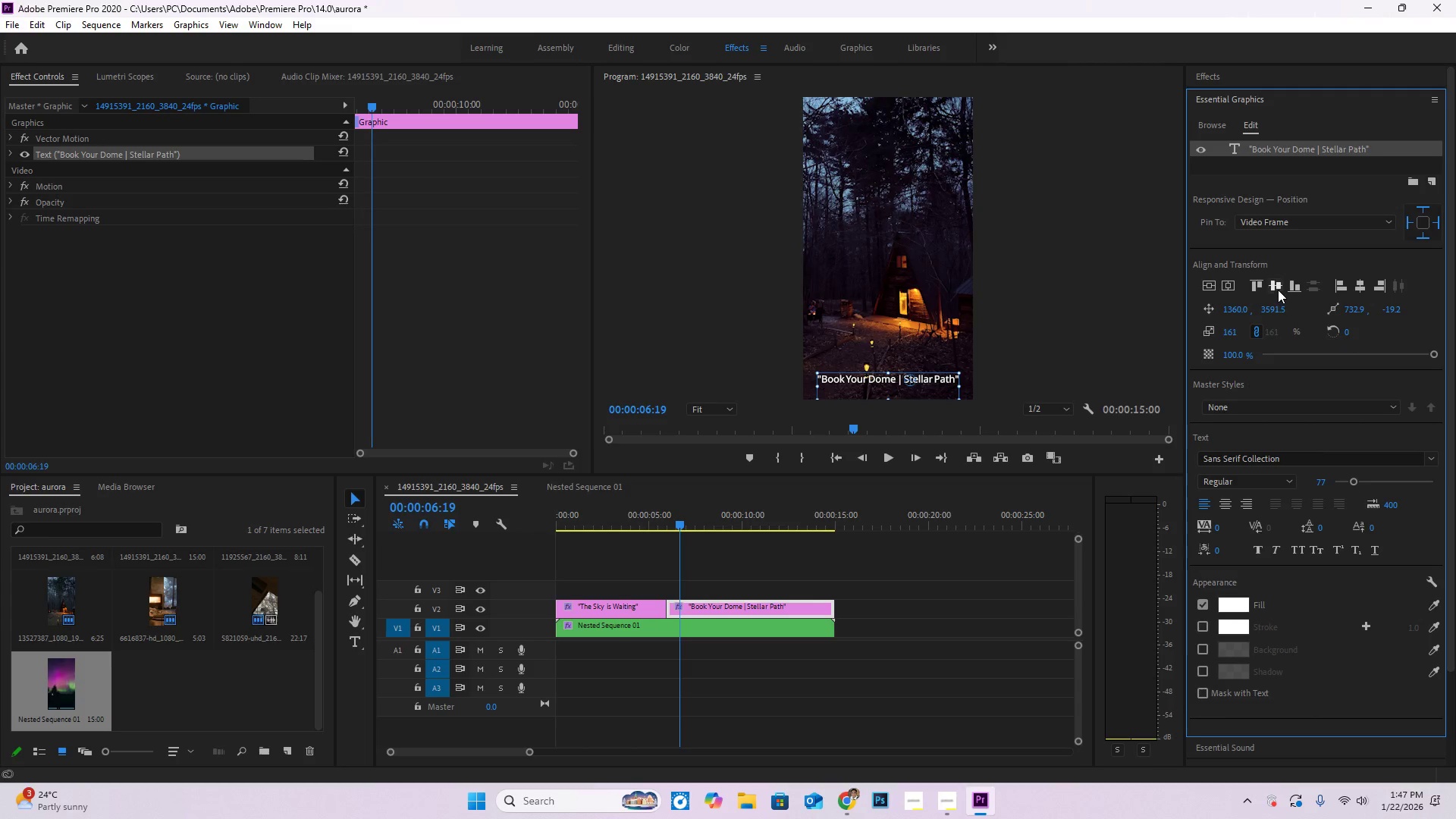 
double_click([1296, 287])
 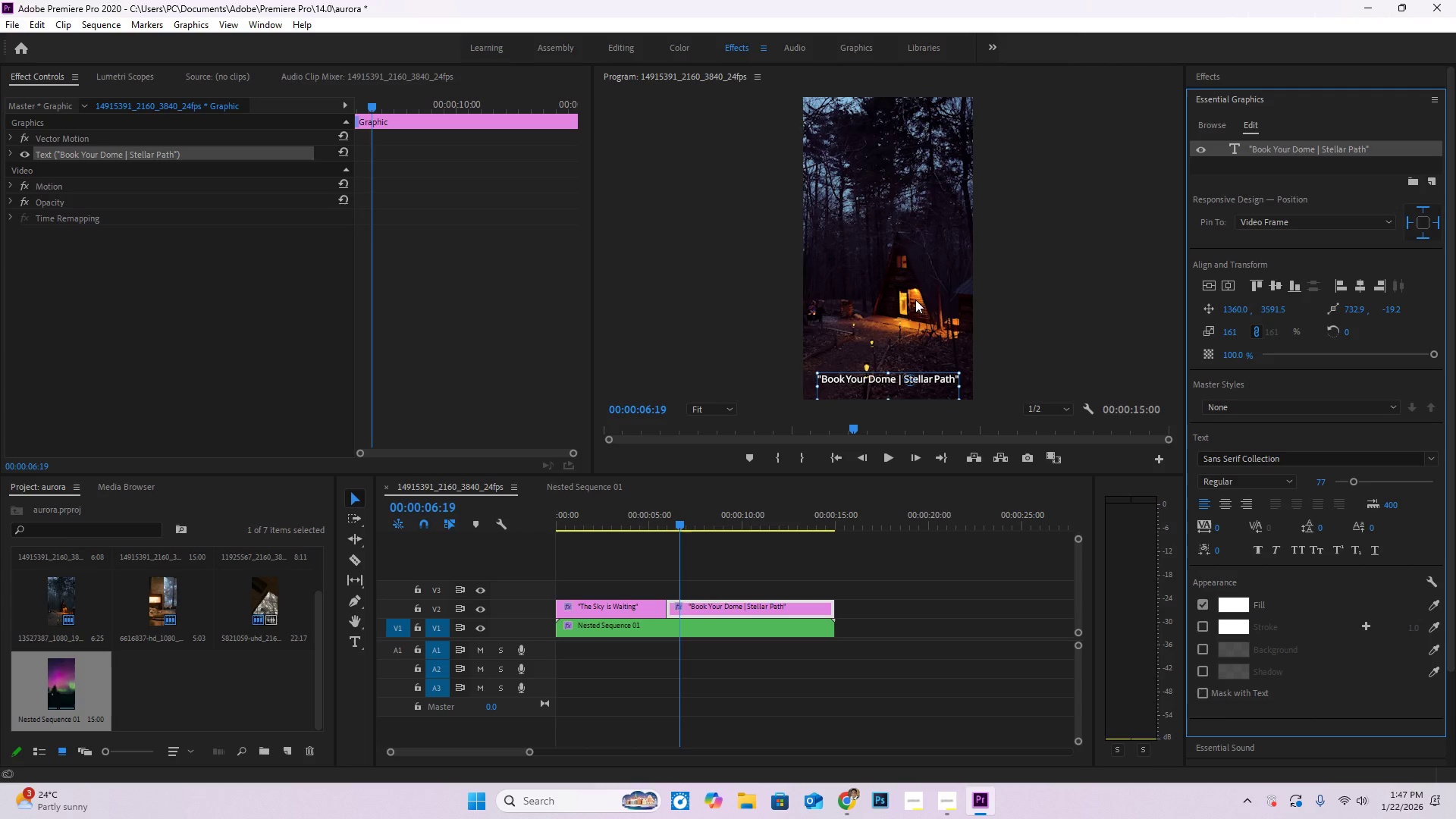 
left_click([1078, 312])
 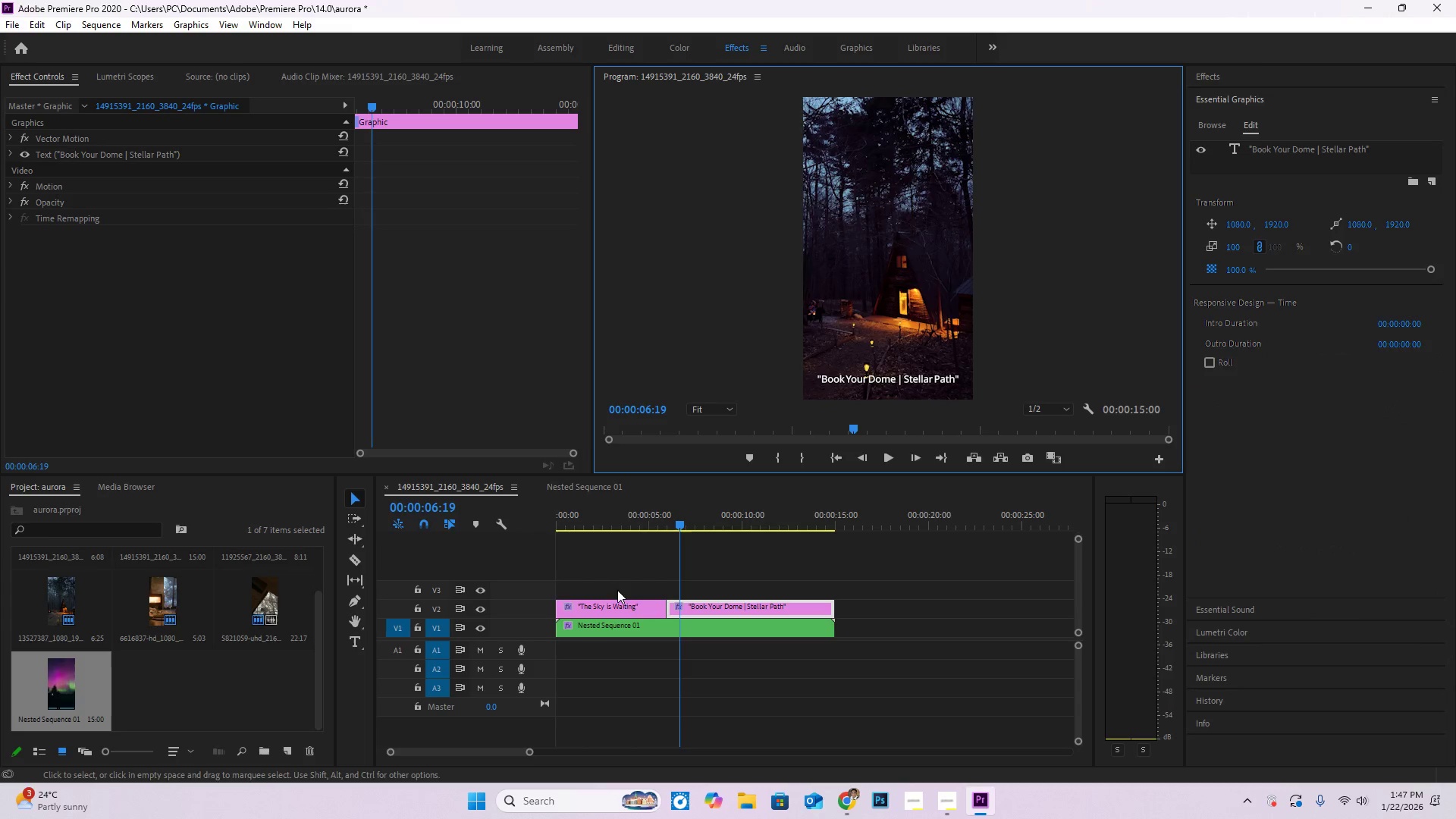 
left_click([595, 602])
 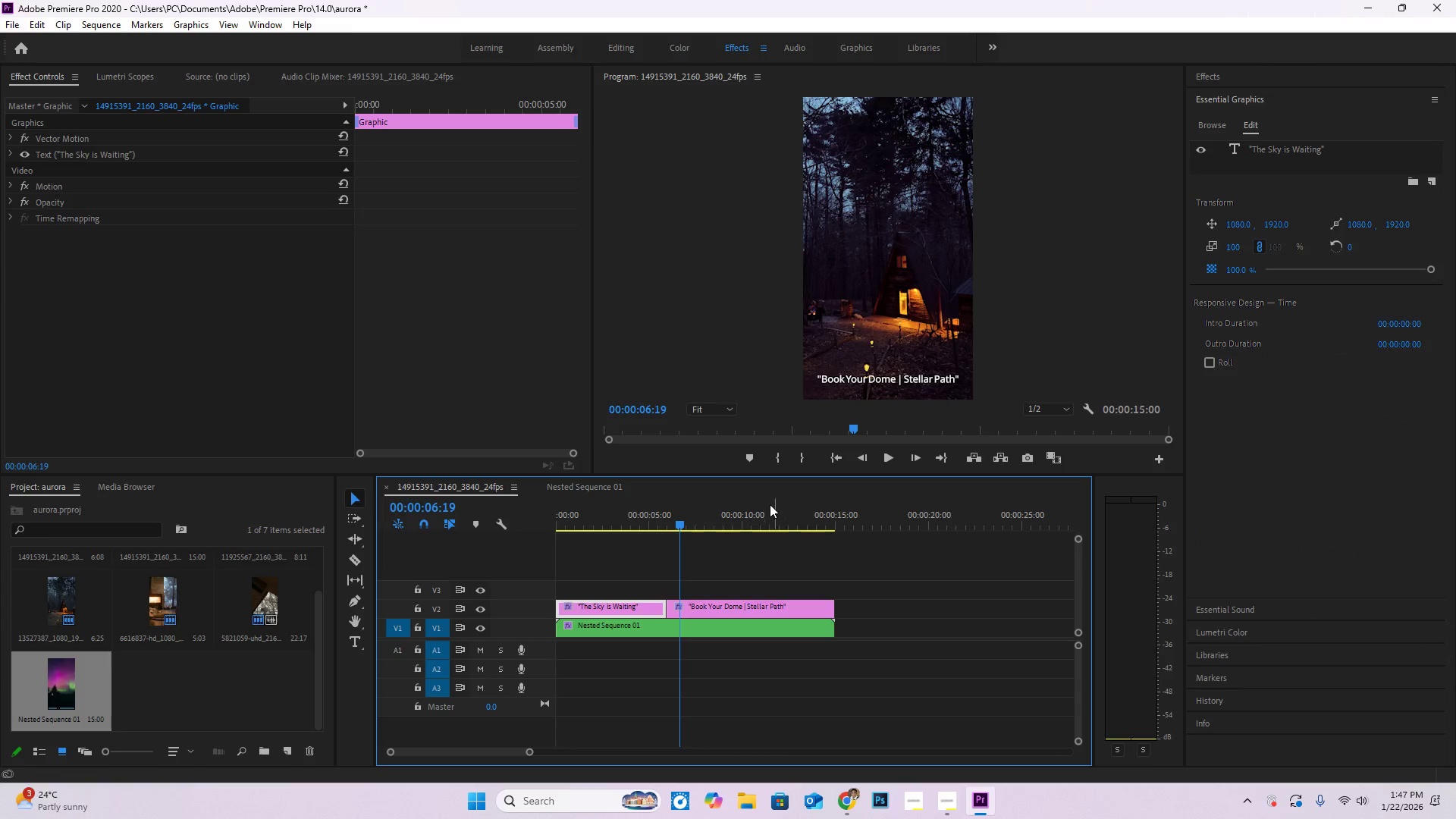 
left_click_drag(start_coordinate=[682, 522], to_coordinate=[643, 520])
 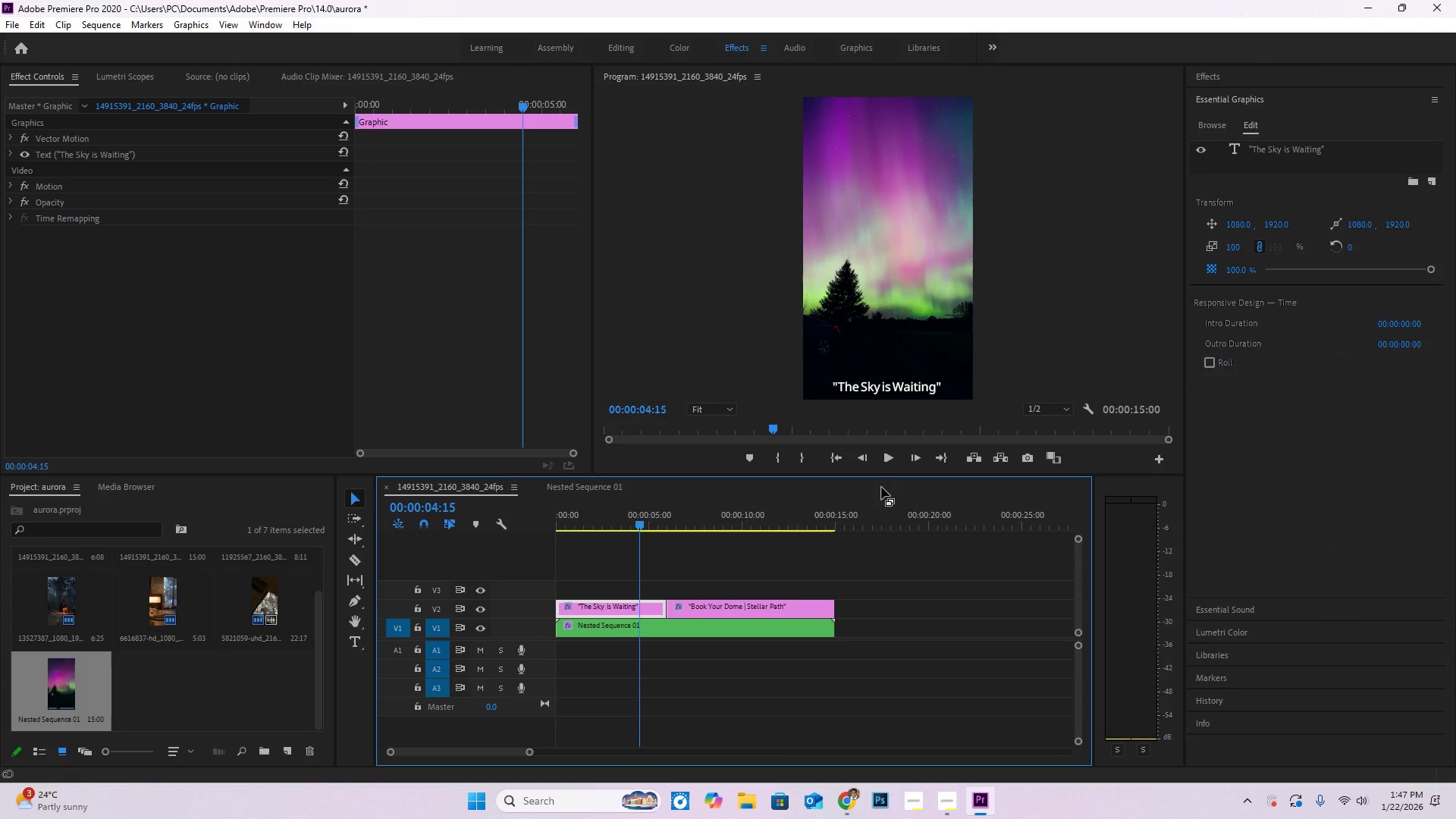 
left_click([905, 389])
 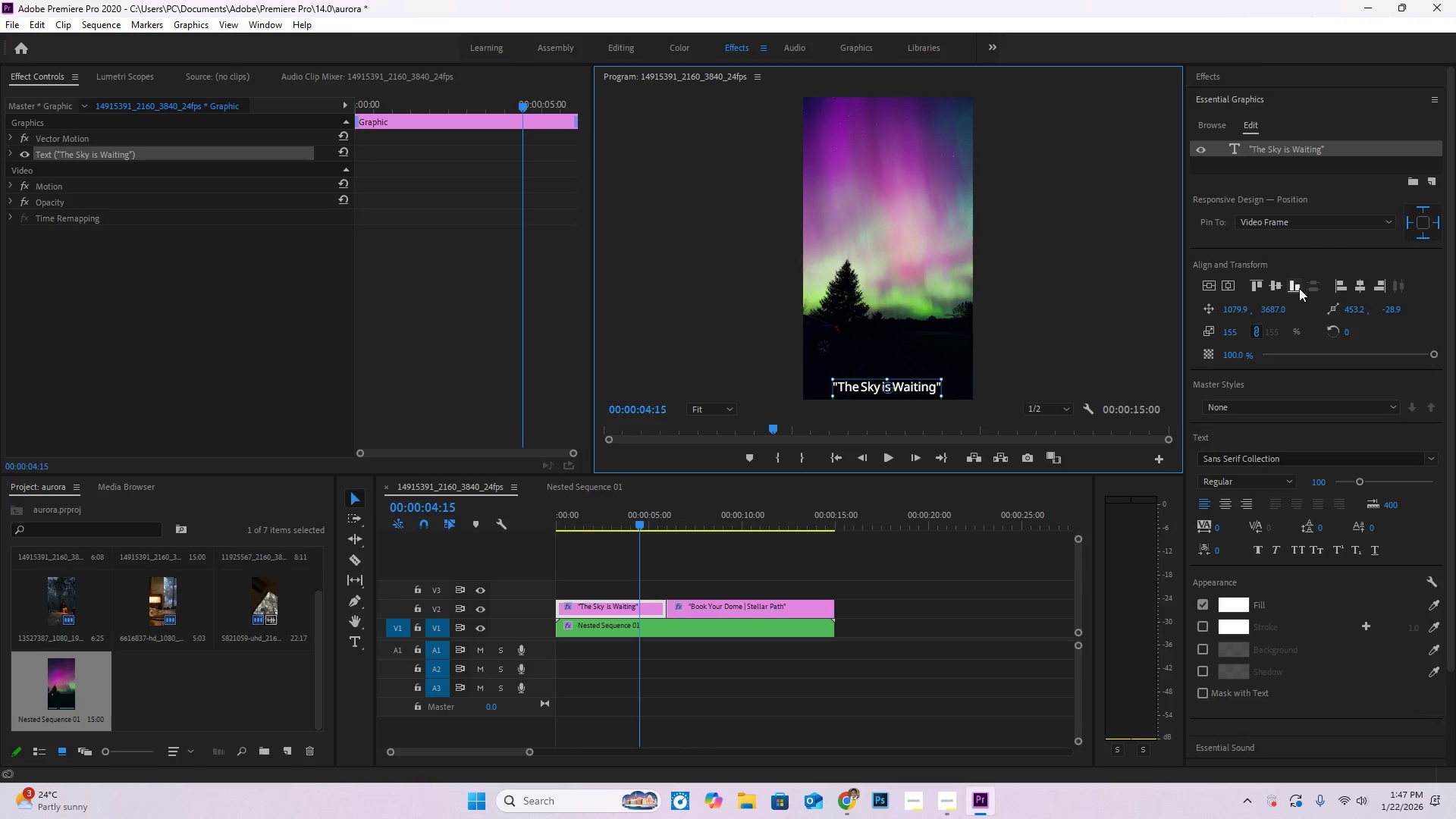 
left_click([1272, 284])
 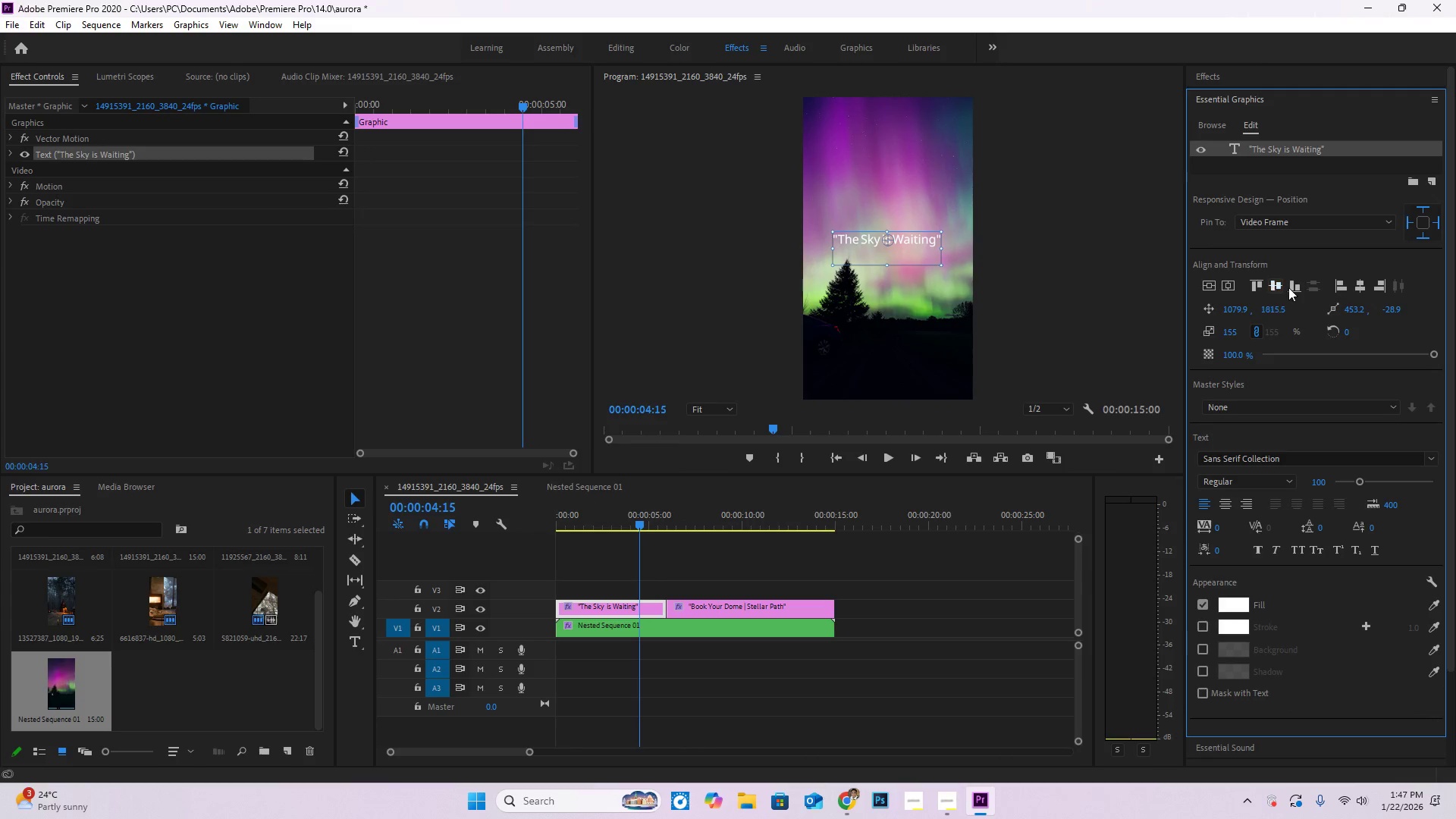 
left_click([1294, 287])
 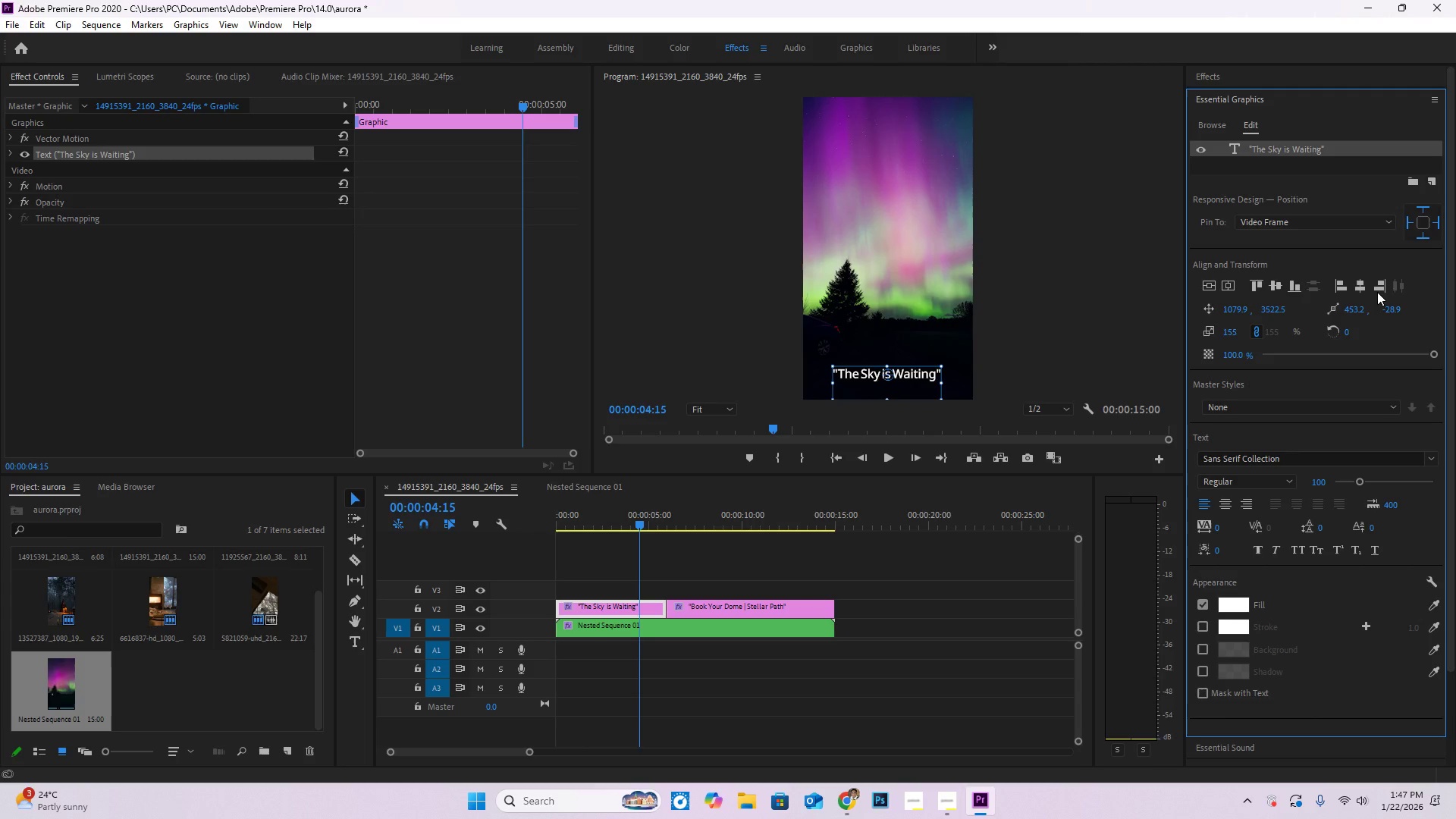 
left_click([1357, 287])
 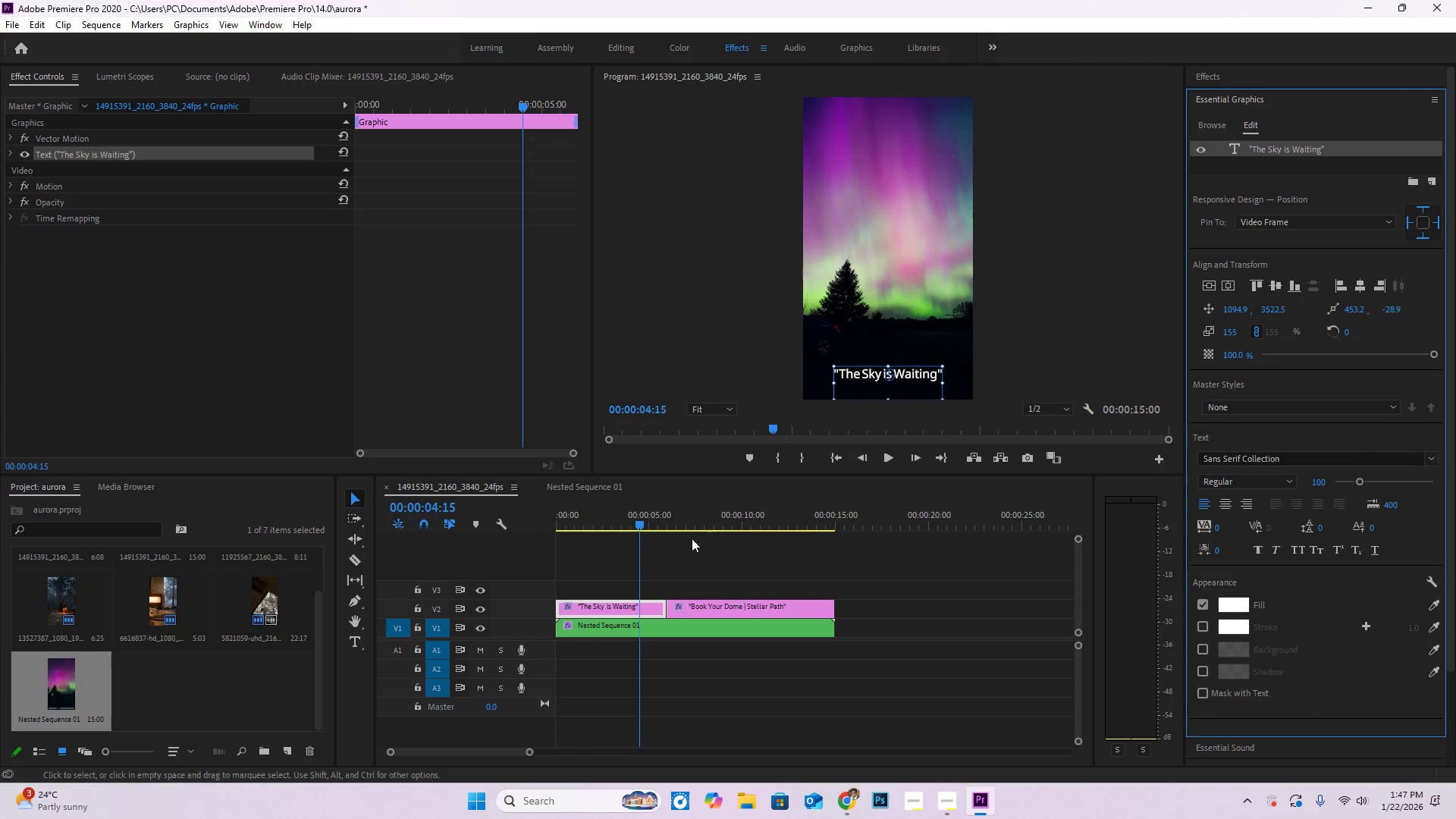 
left_click_drag(start_coordinate=[645, 522], to_coordinate=[673, 522])
 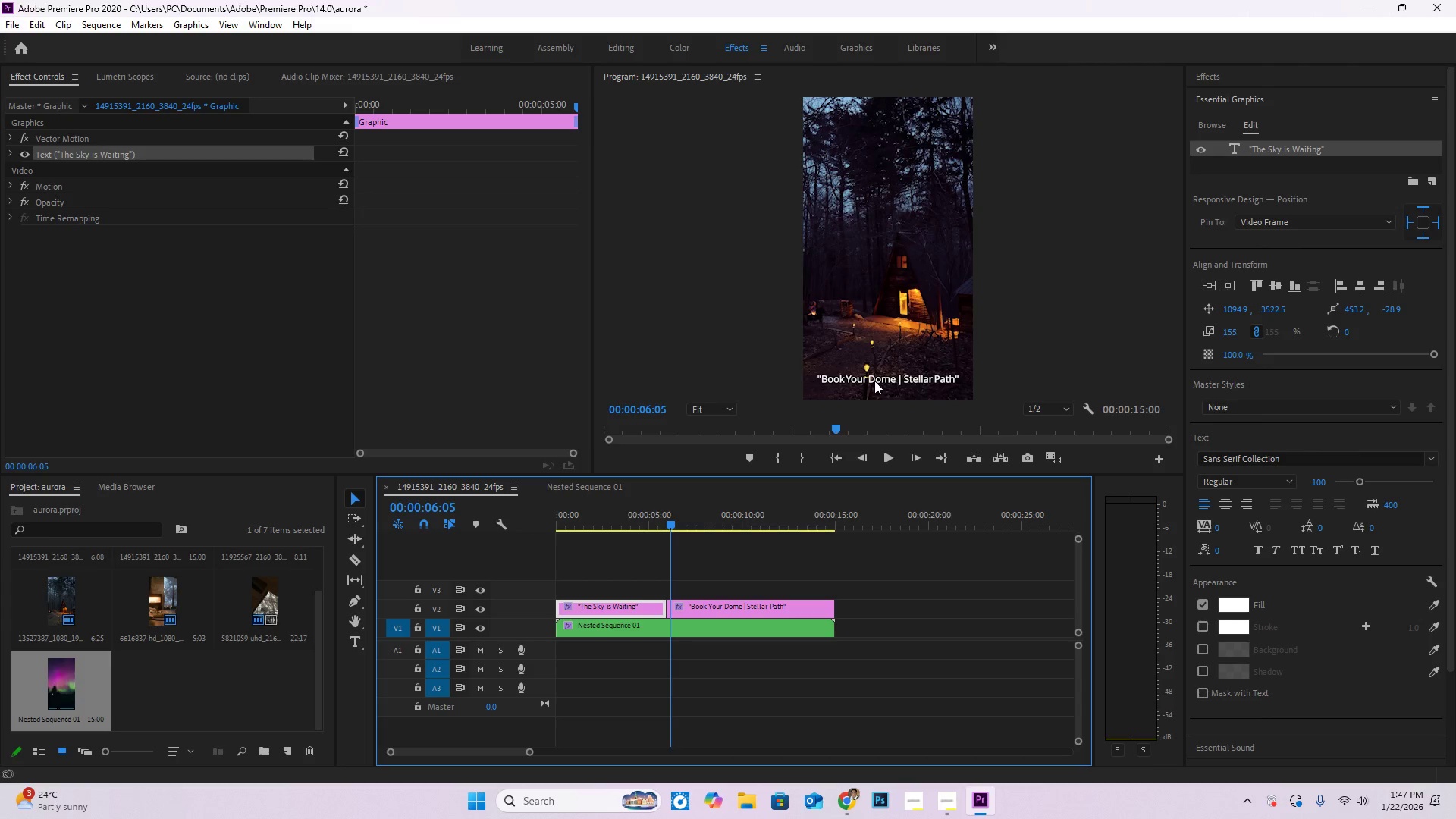 
left_click([874, 381])
 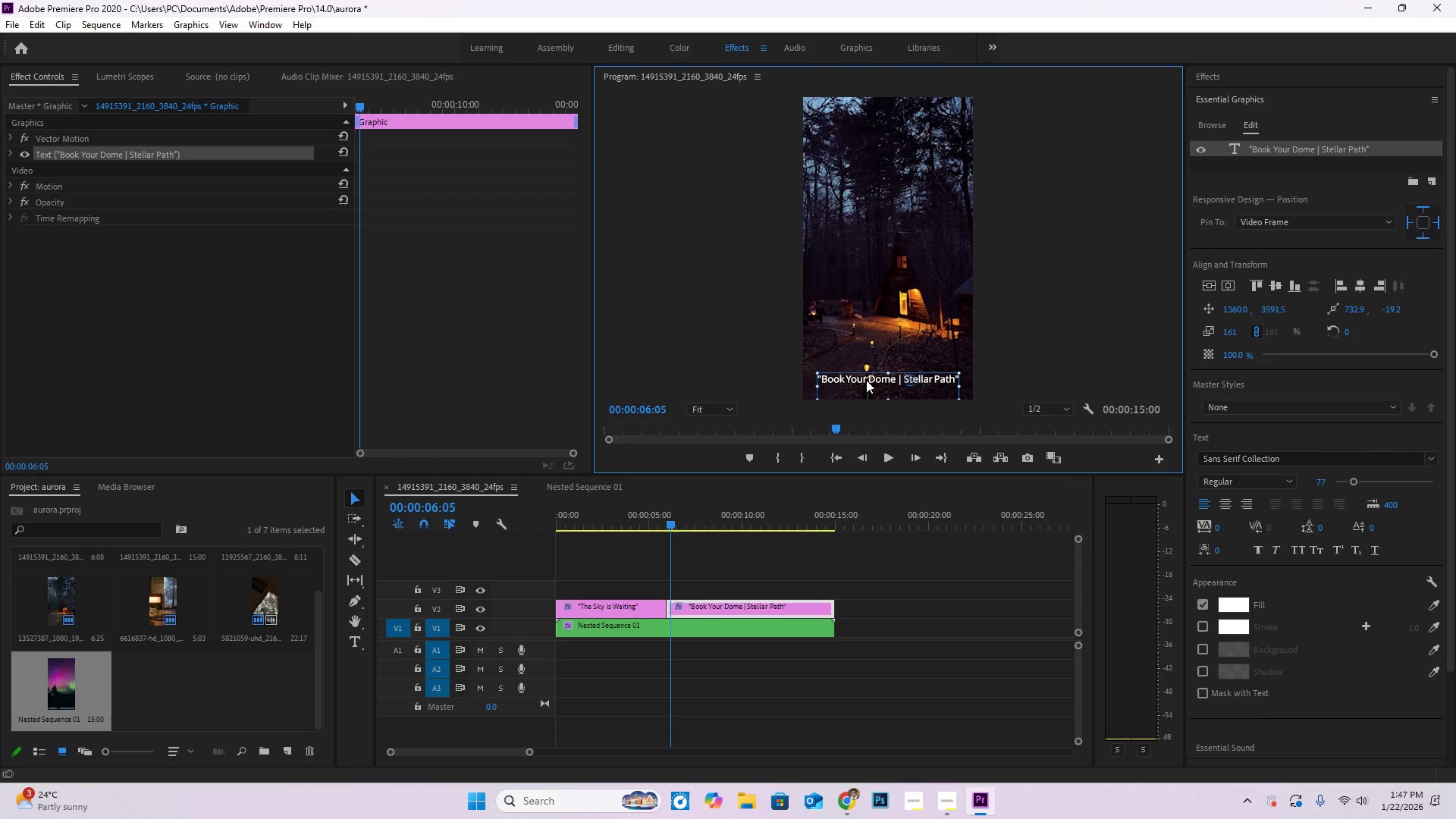 
key(T)
 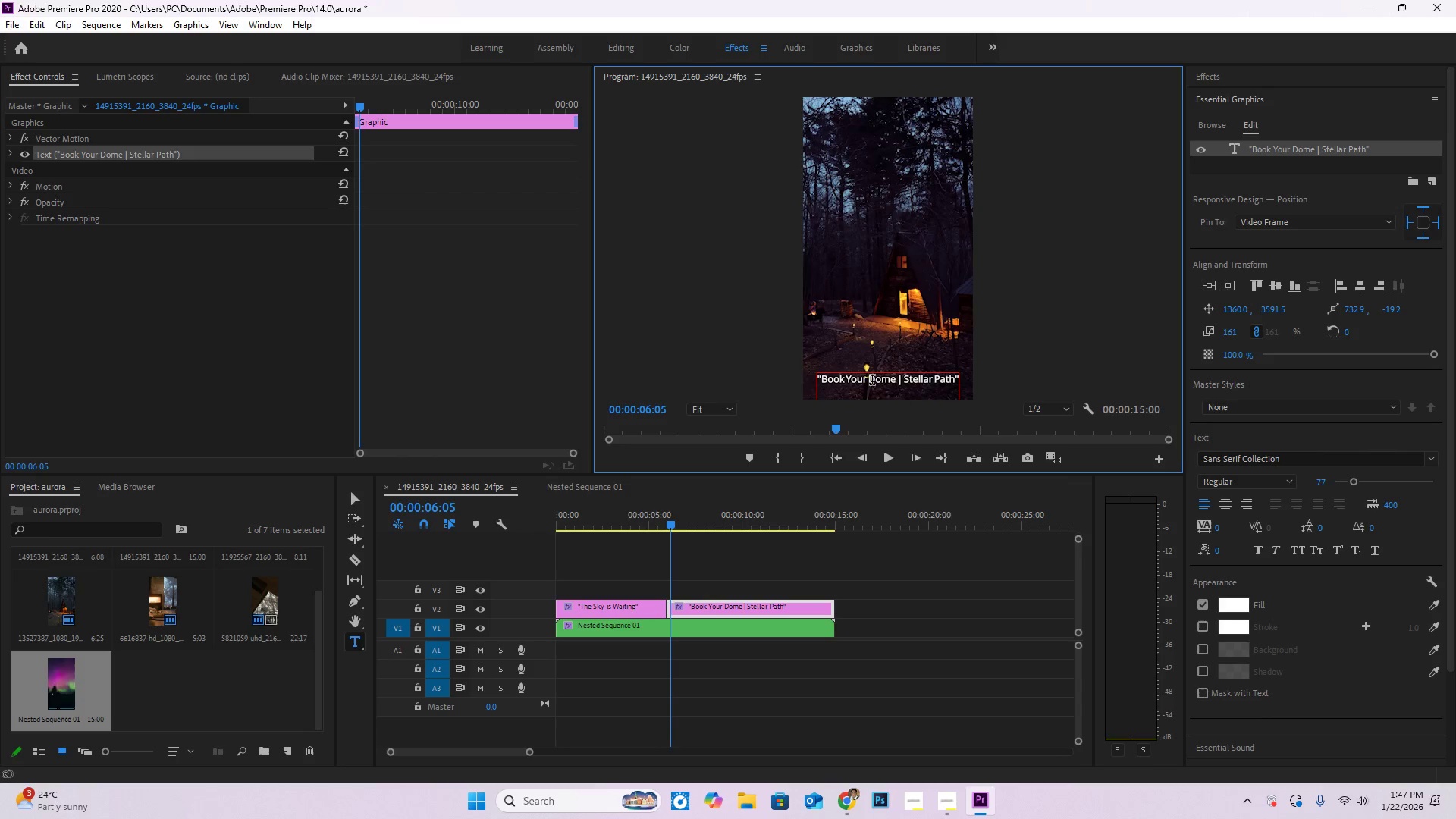 
left_click([871, 381])
 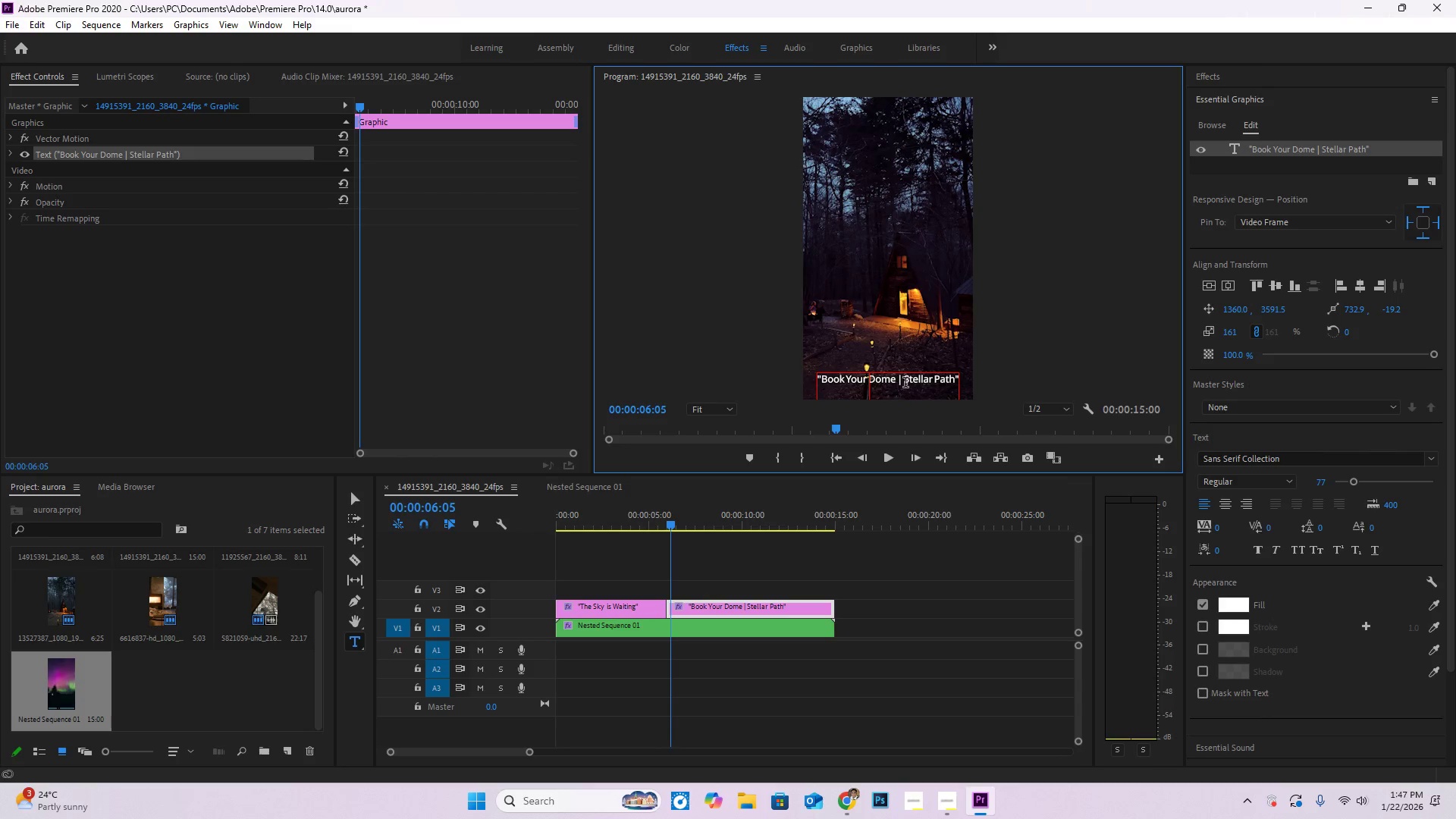 
key(Space)
 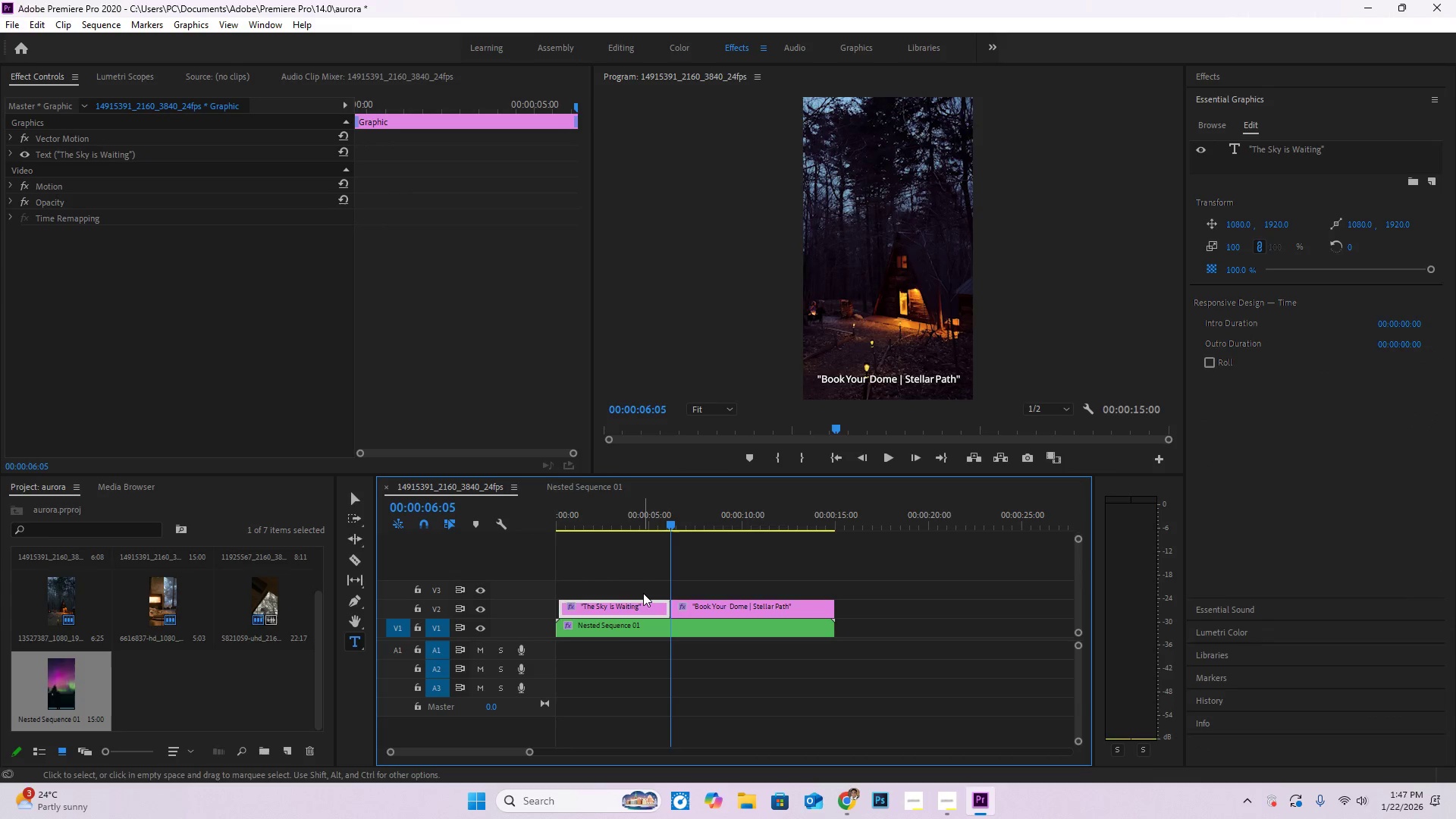 
wait(5.28)
 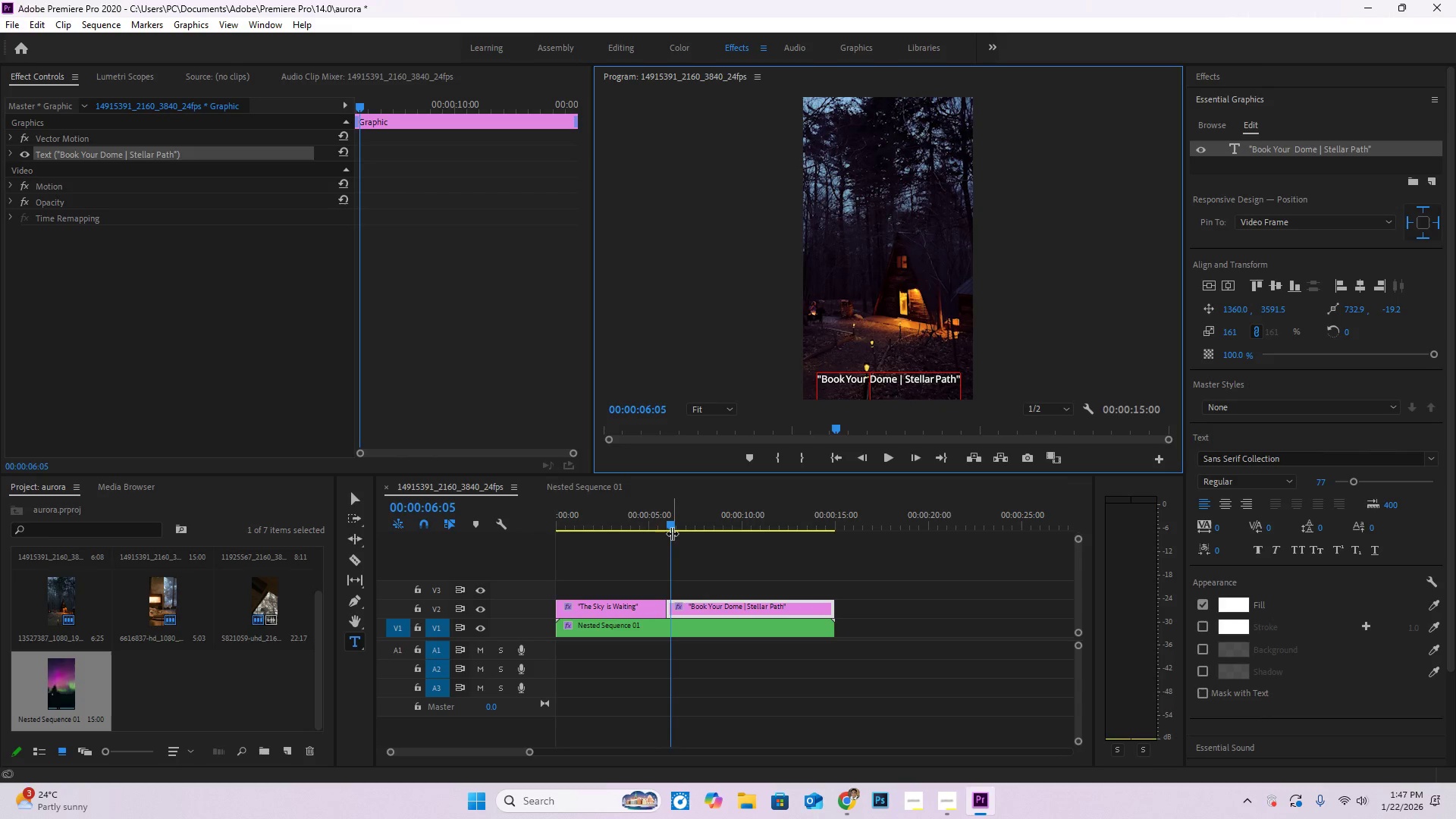 
key(Delete)
 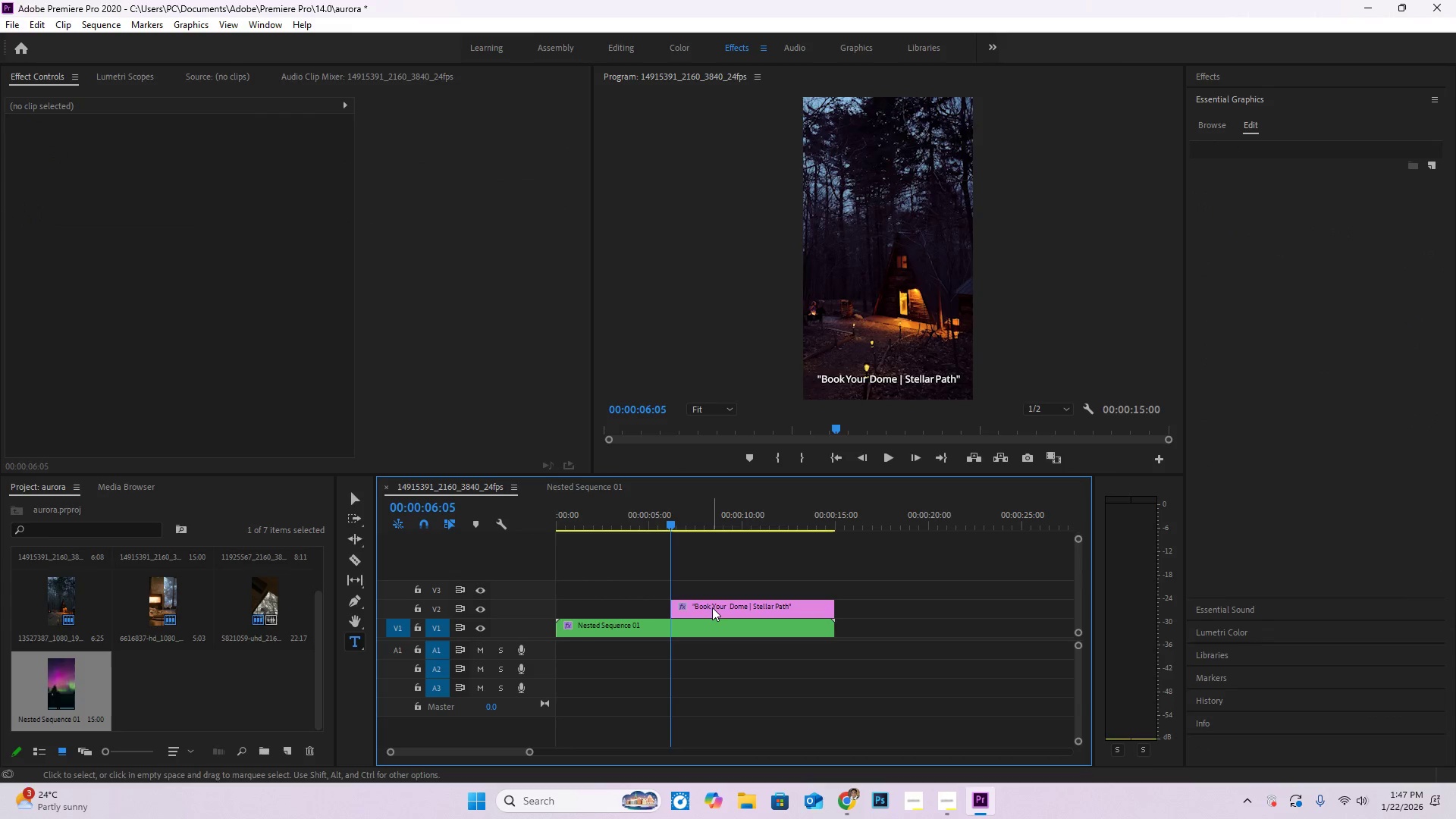 
left_click([712, 607])
 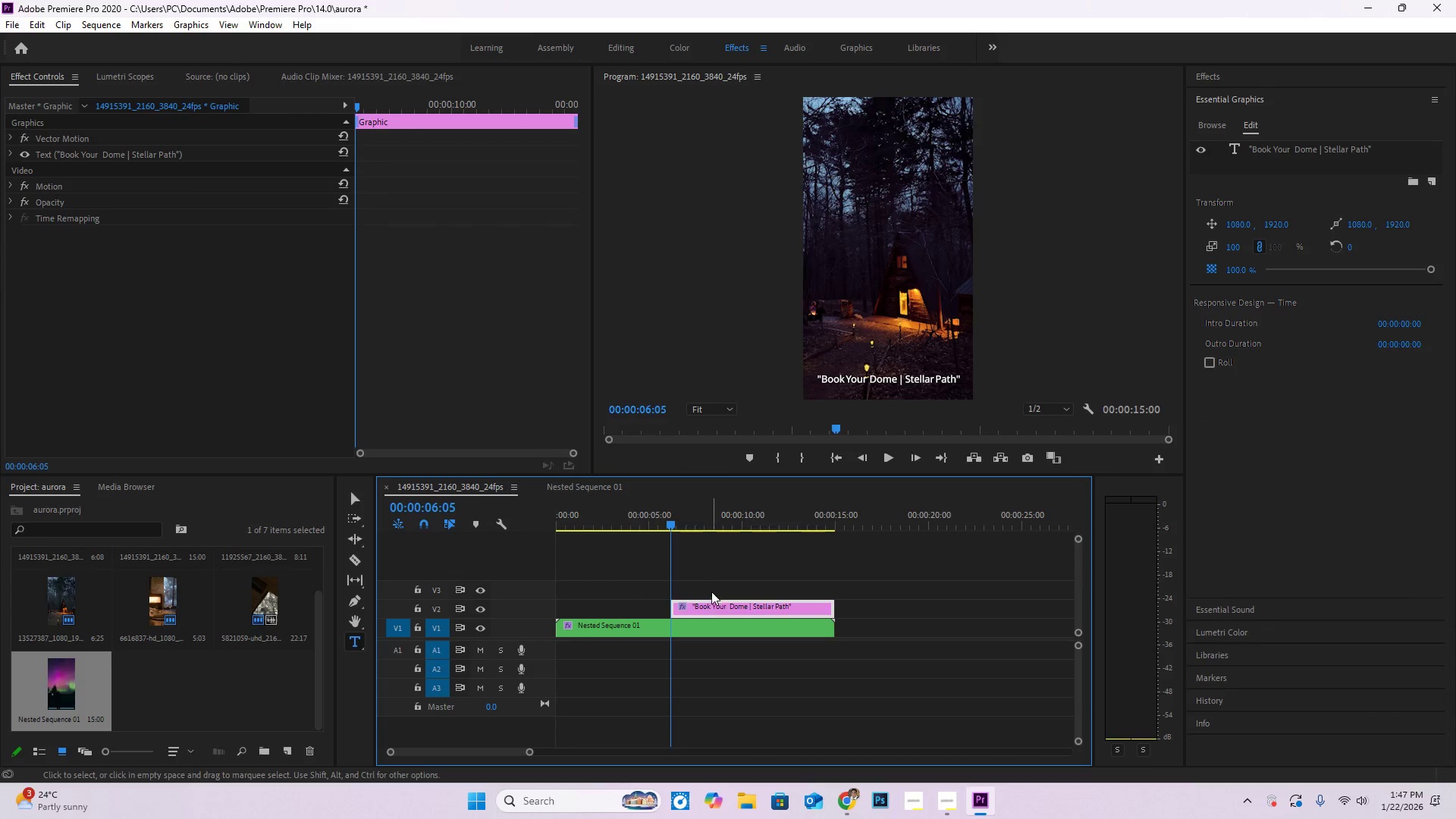 
key(Control+C)
 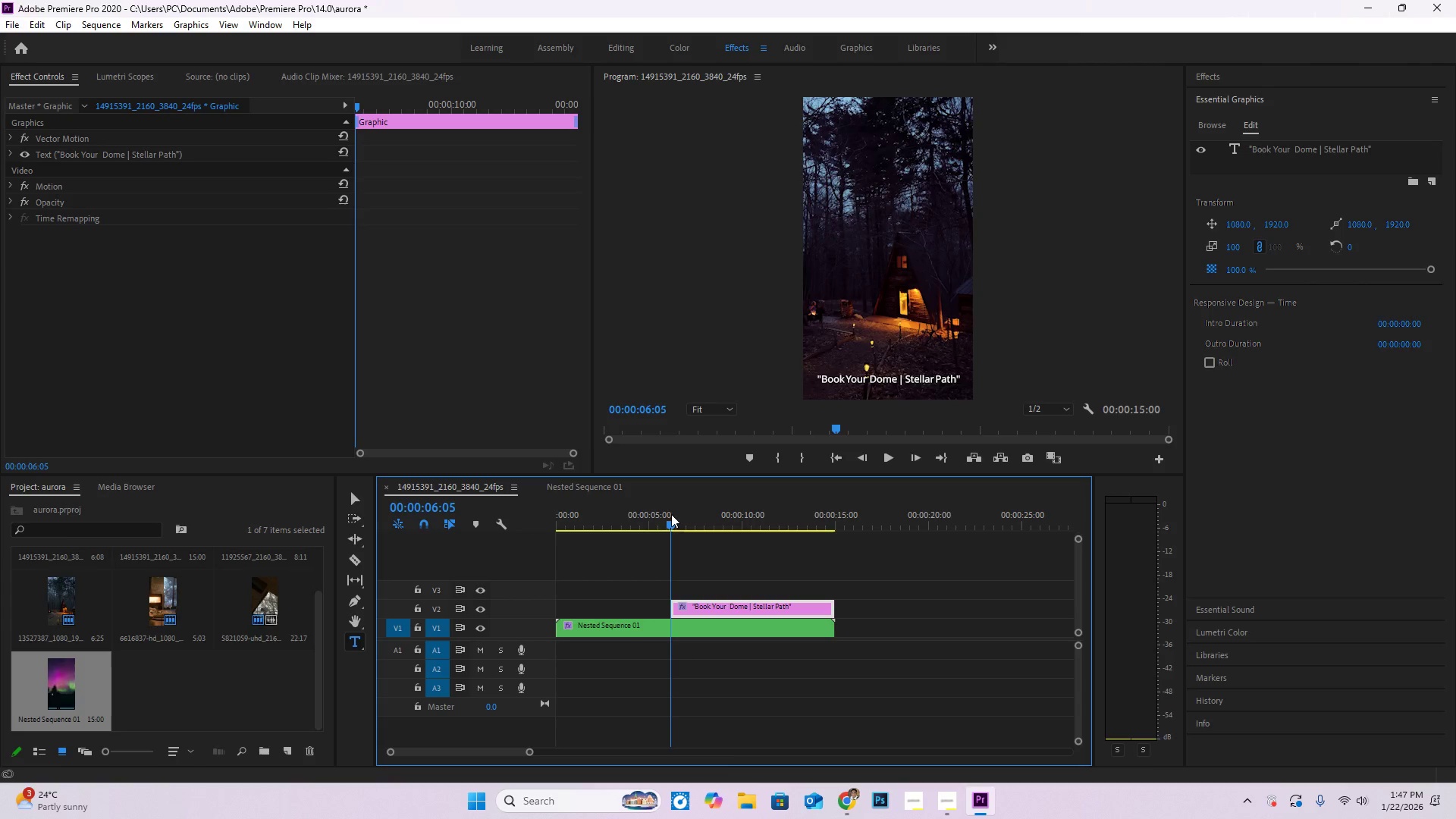 
left_click_drag(start_coordinate=[670, 517], to_coordinate=[931, 573])
 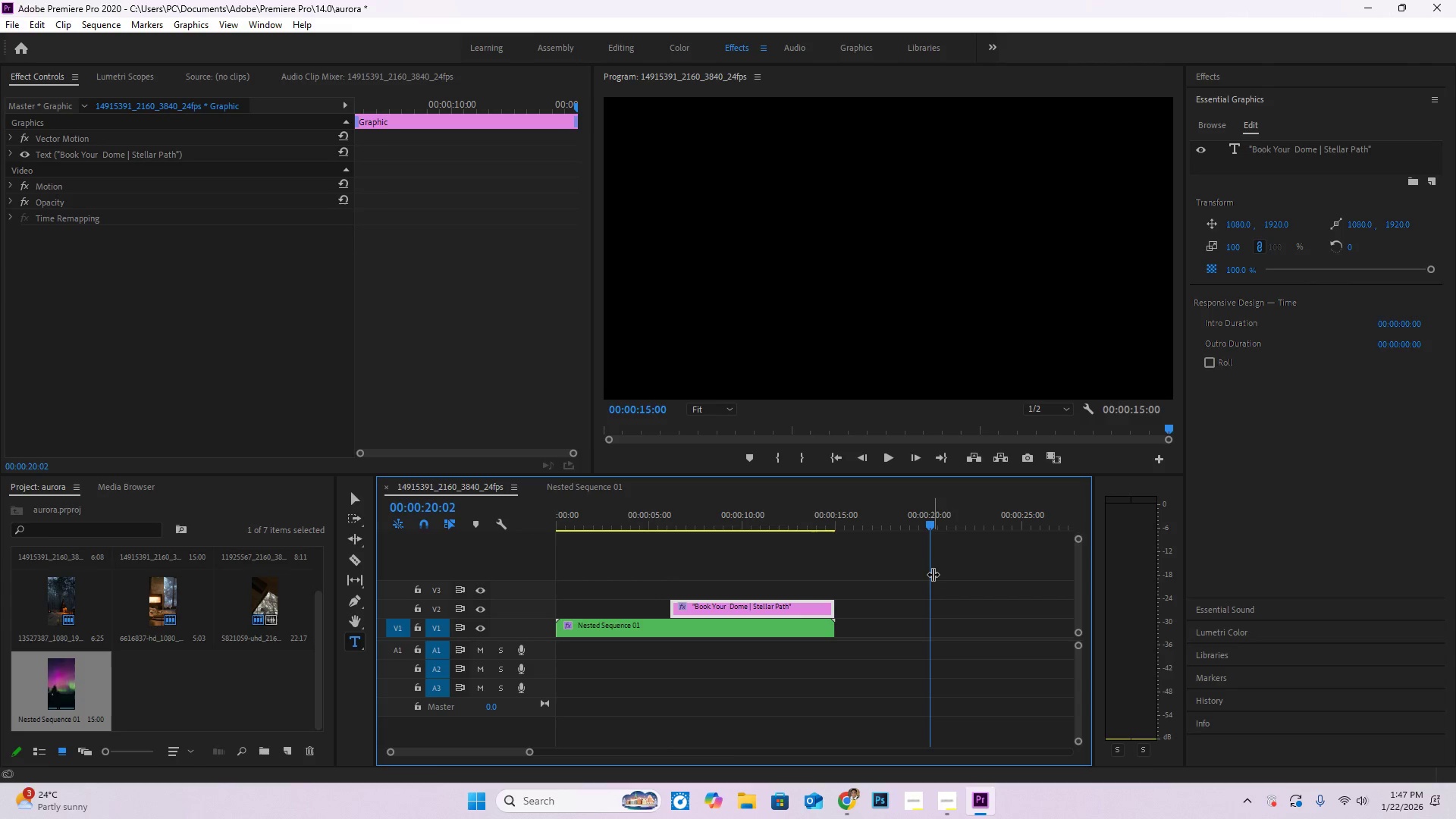 
key(Control+V)
 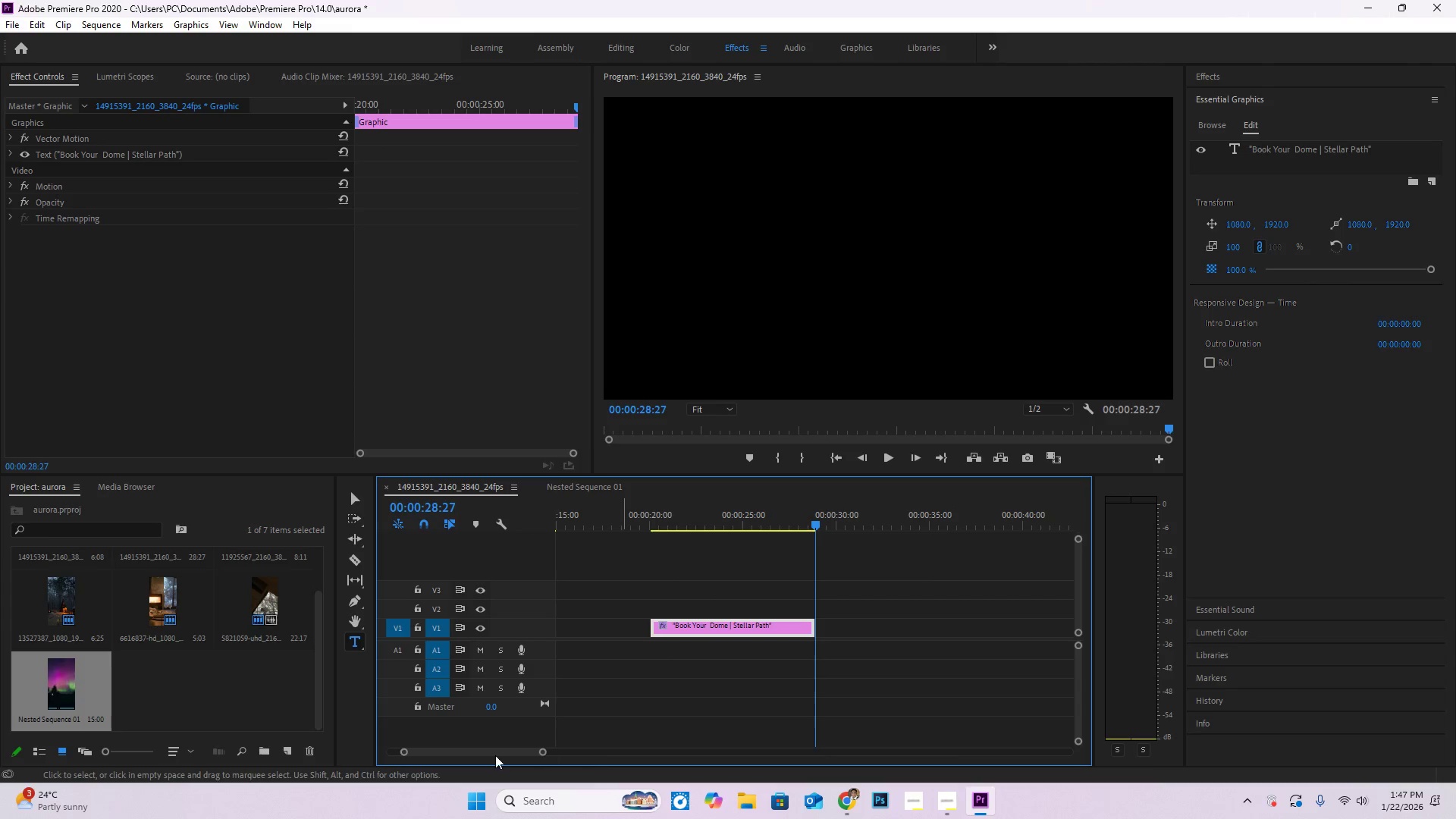 
left_click_drag(start_coordinate=[491, 754], to_coordinate=[462, 752])
 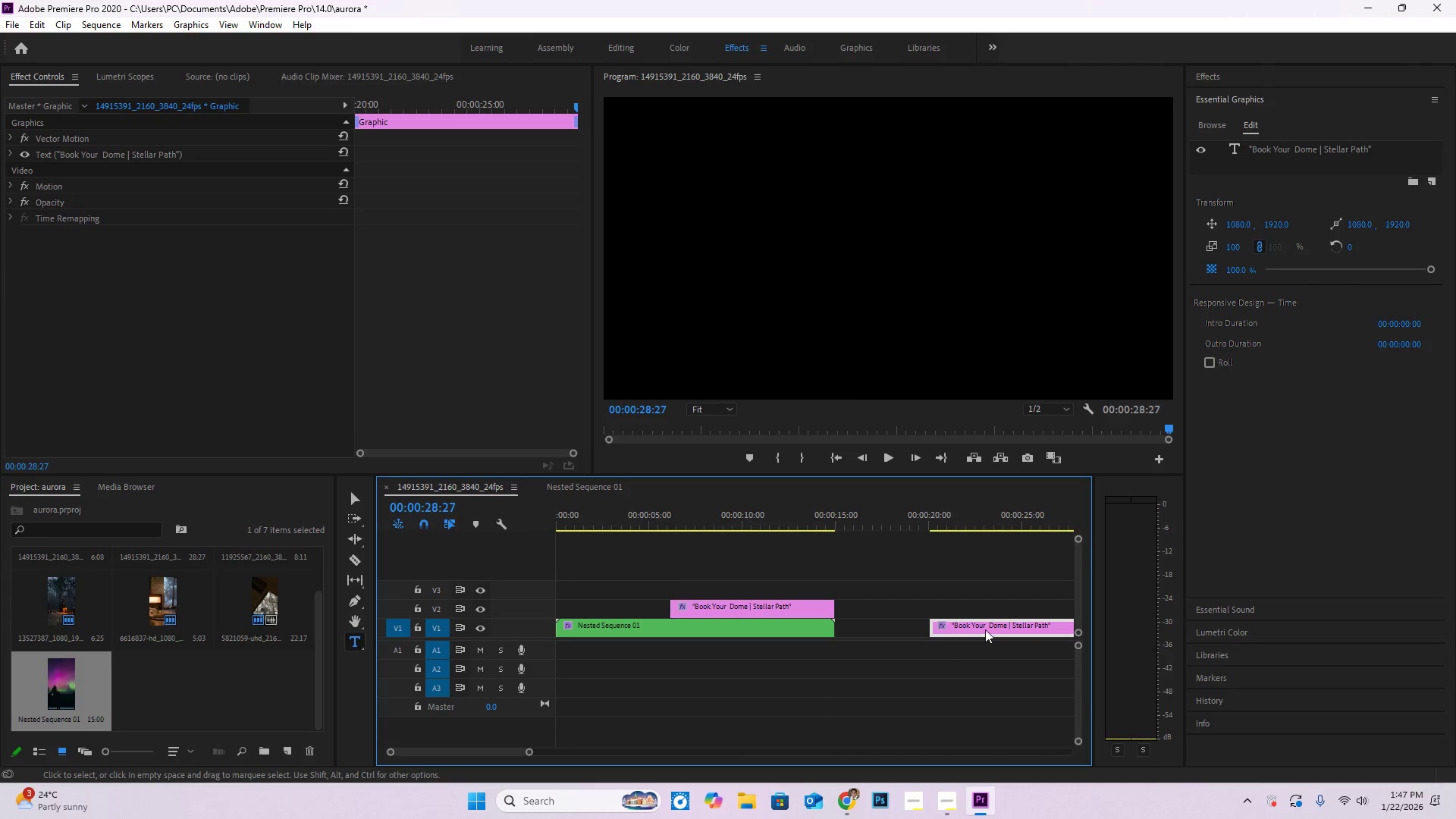 
left_click_drag(start_coordinate=[985, 629], to_coordinate=[594, 587])
 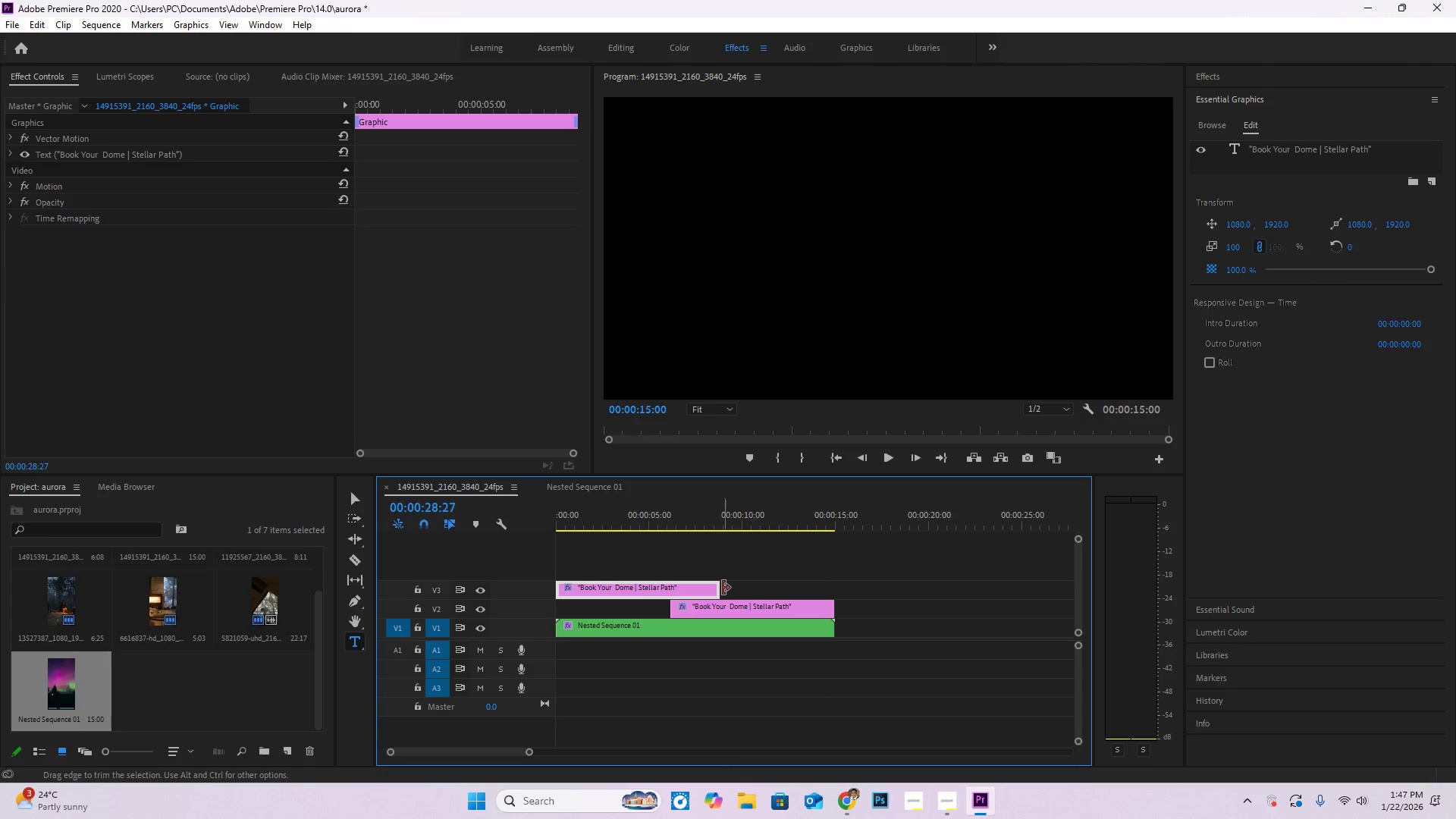 
left_click_drag(start_coordinate=[720, 588], to_coordinate=[667, 585])
 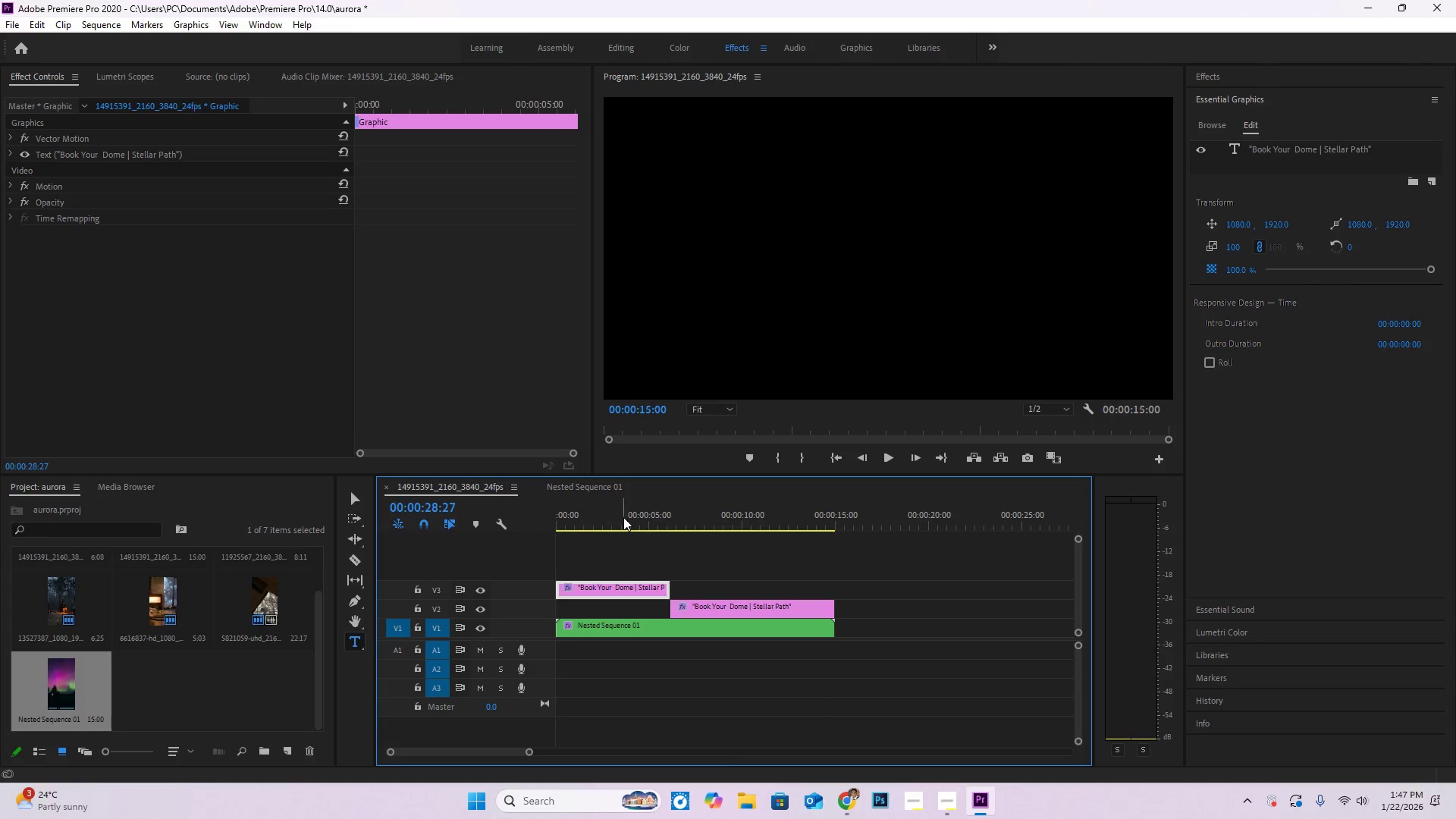 
left_click_drag(start_coordinate=[621, 507], to_coordinate=[604, 511])
 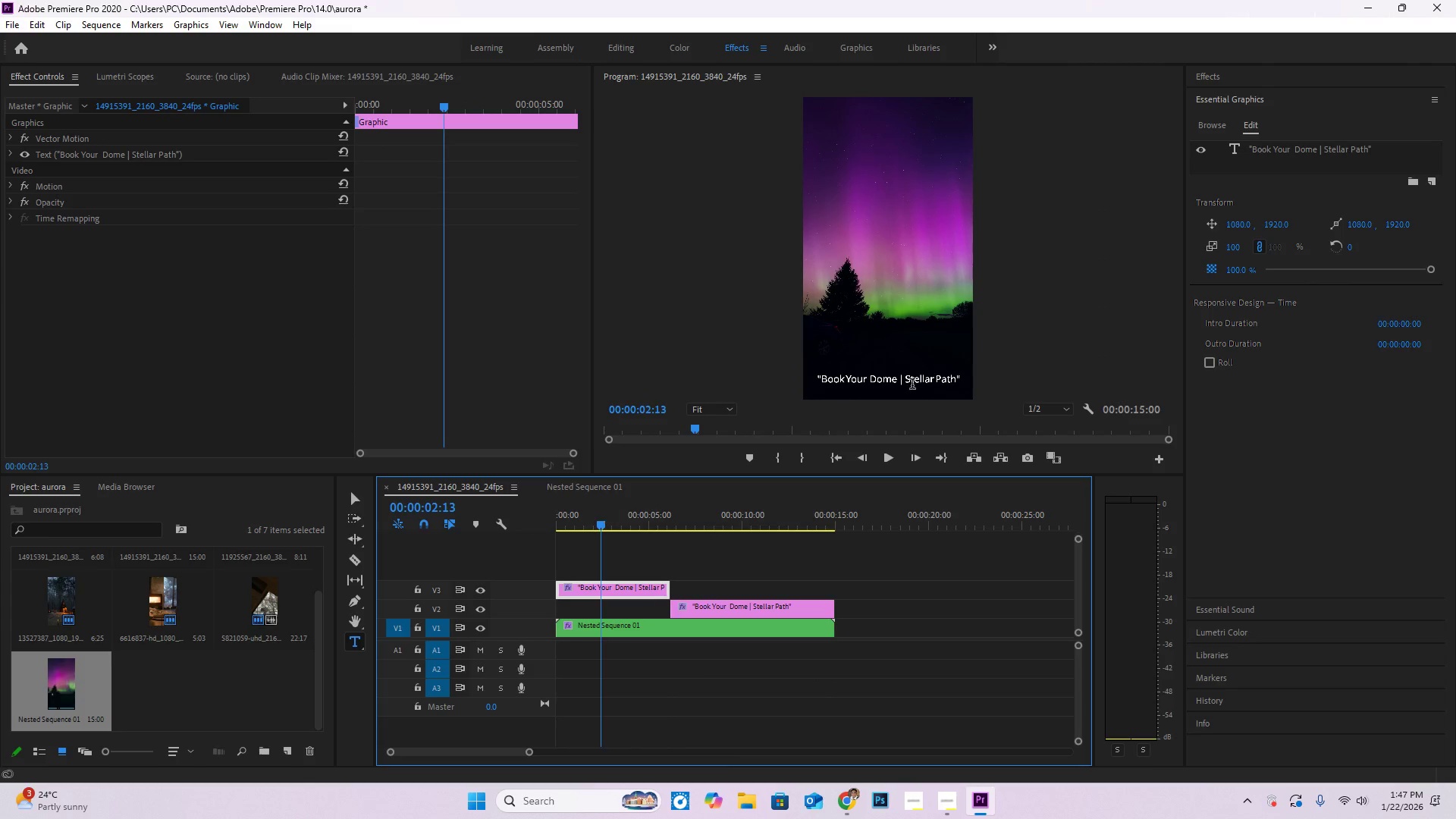 
left_click([912, 385])